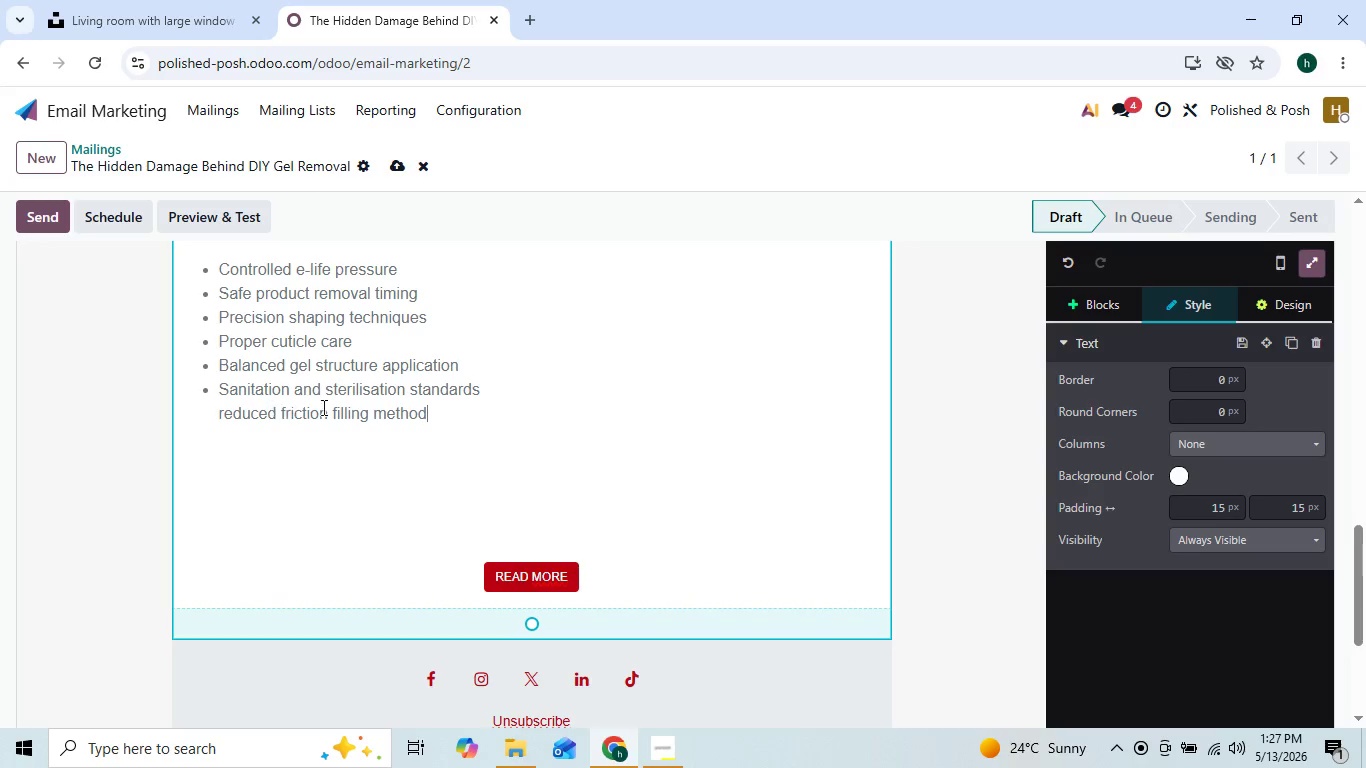 
wait(7.34)
 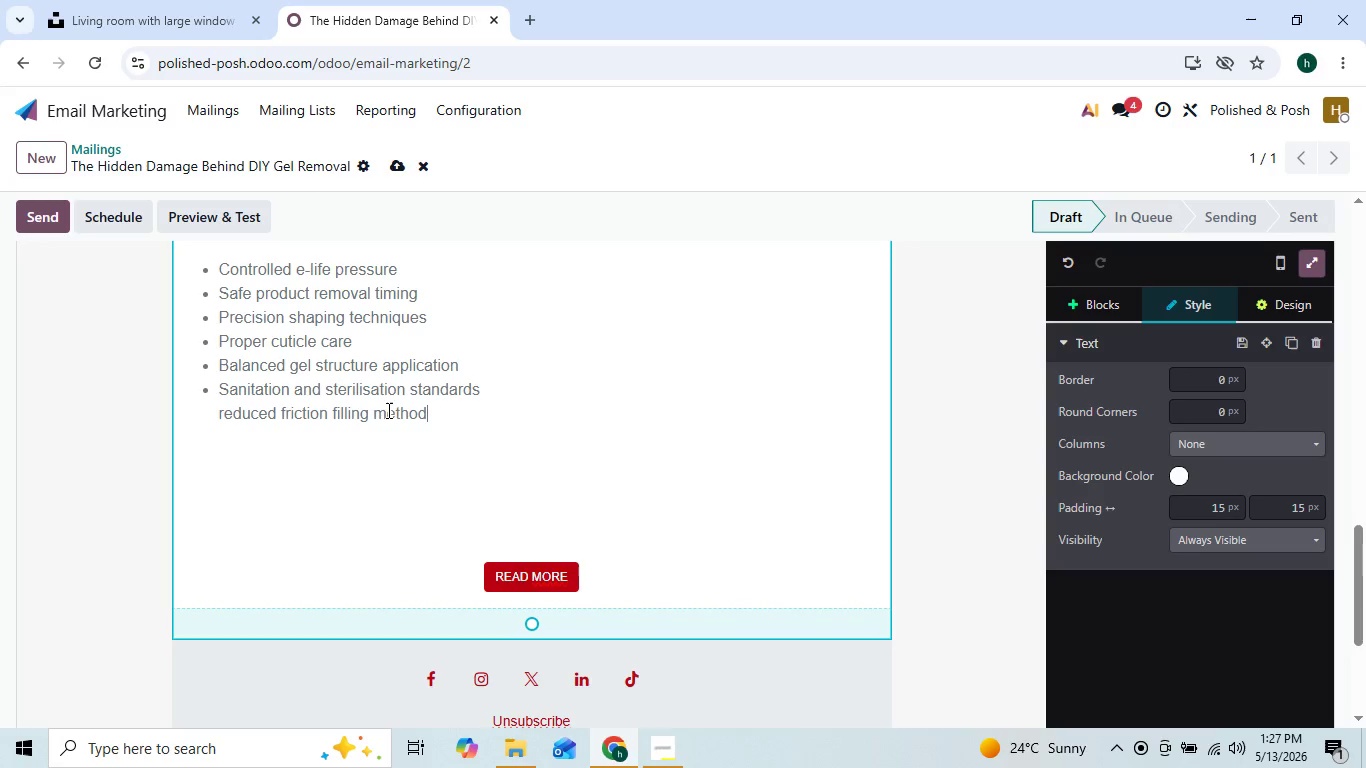 
left_click_drag(start_coordinate=[217, 413], to_coordinate=[441, 411])
 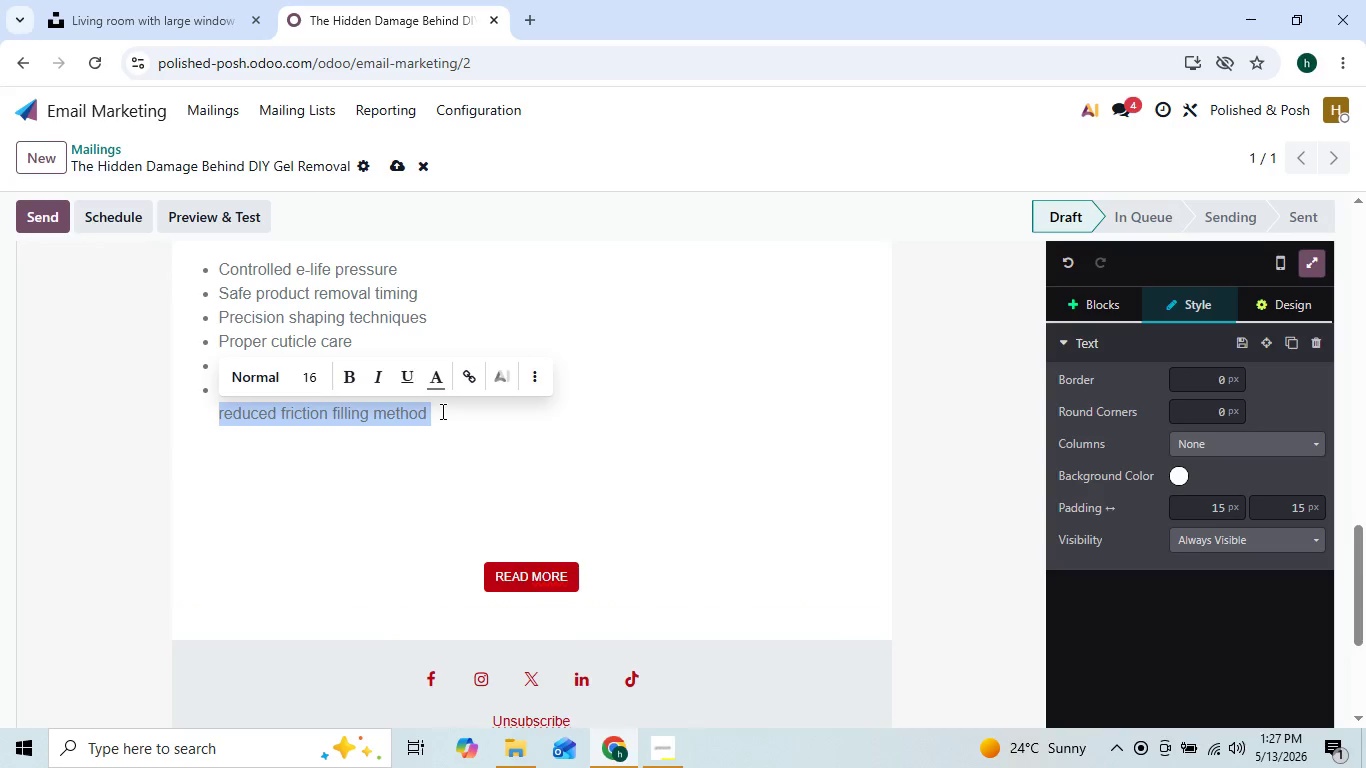 
key(Control+X)
 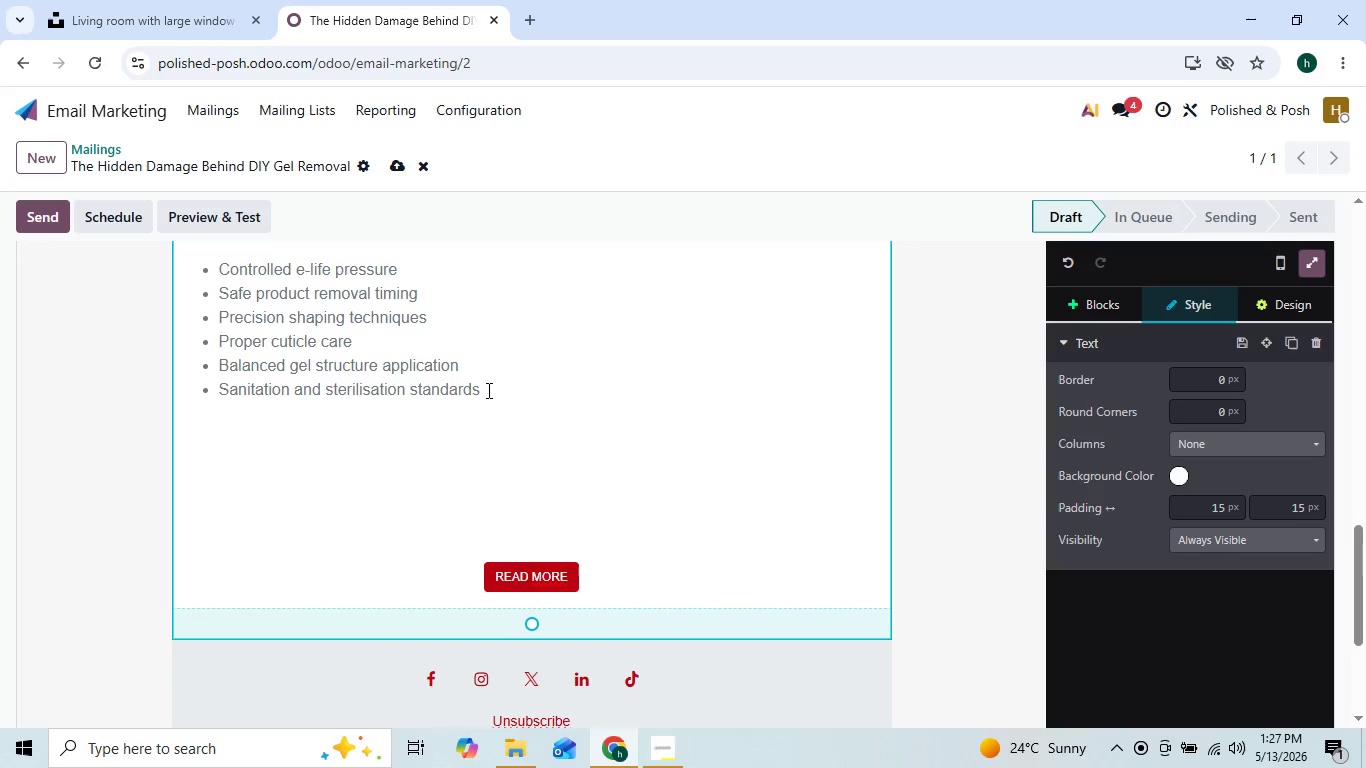 
left_click([488, 390])
 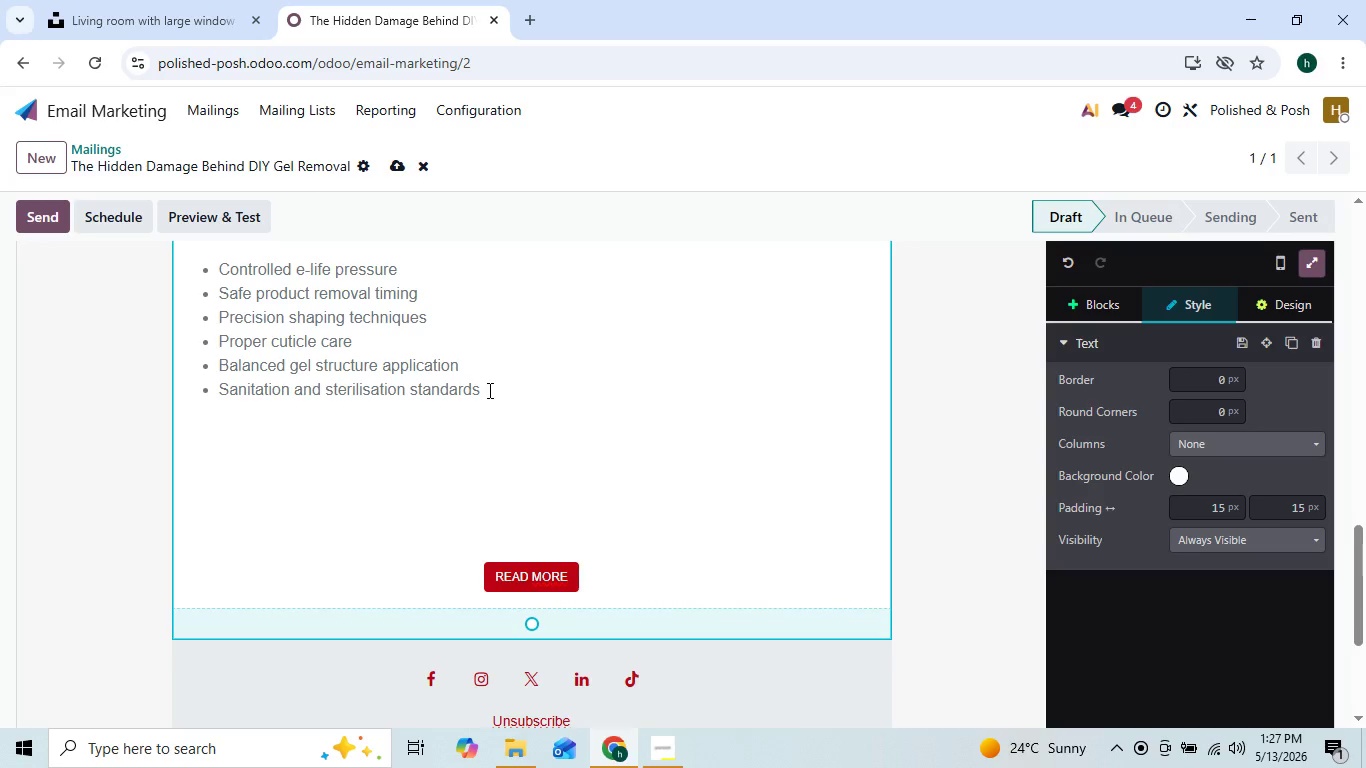 
key(Enter)
 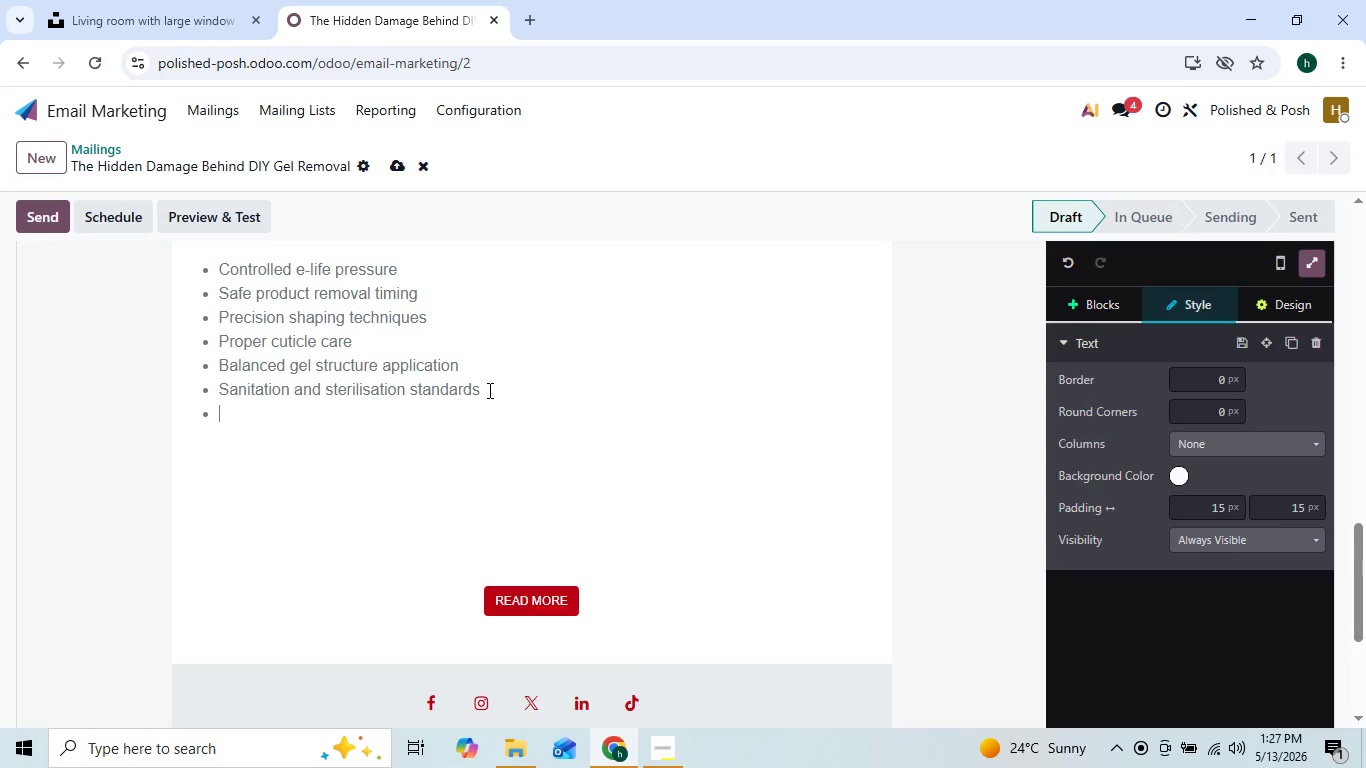 
key(Control+V)
 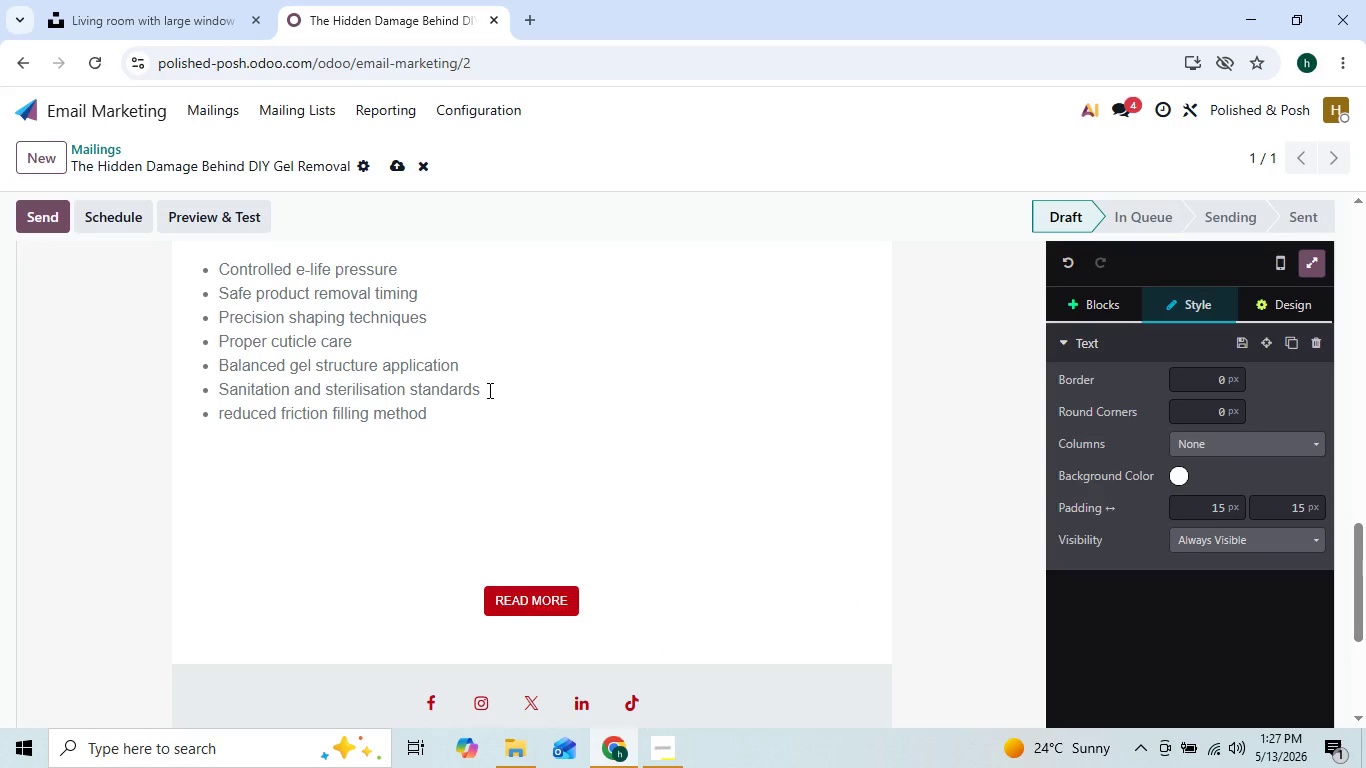 
key(Enter)
 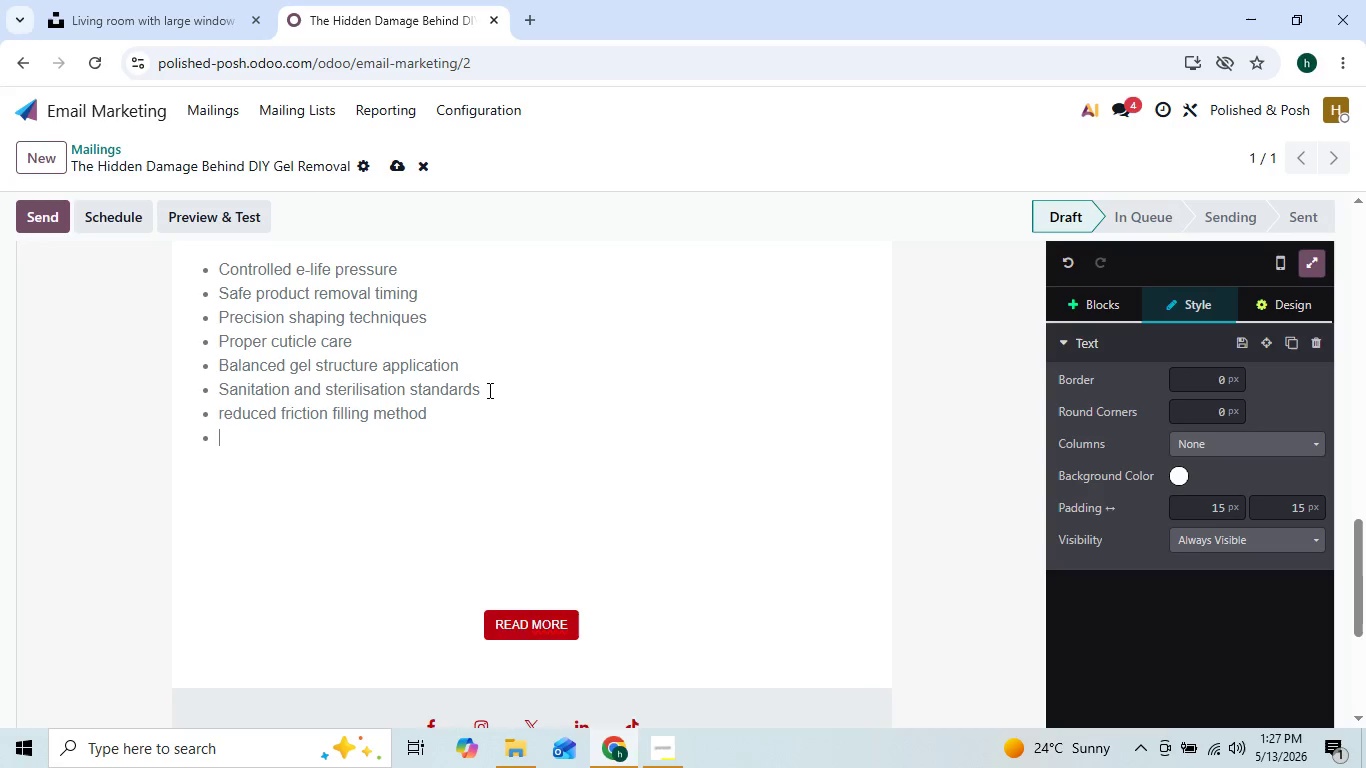 
key(Enter)
 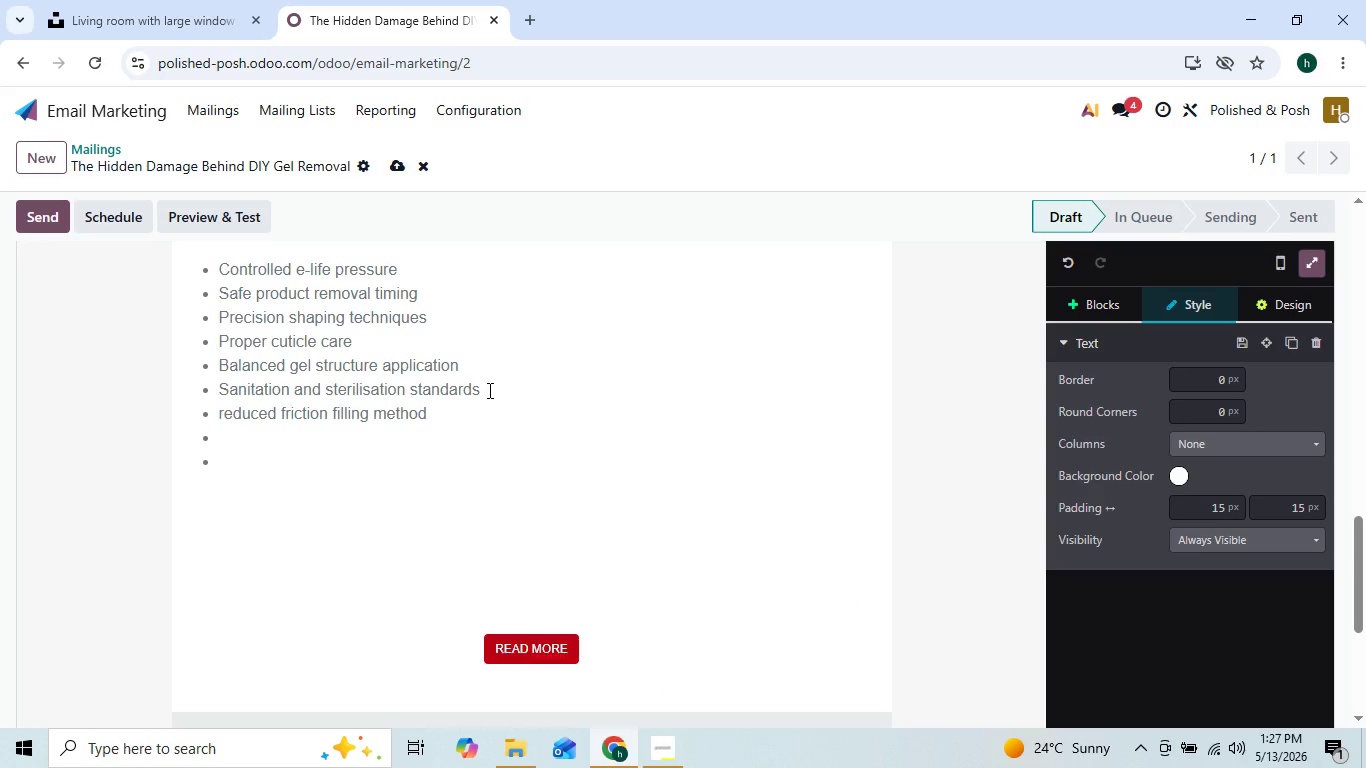 
key(Enter)
 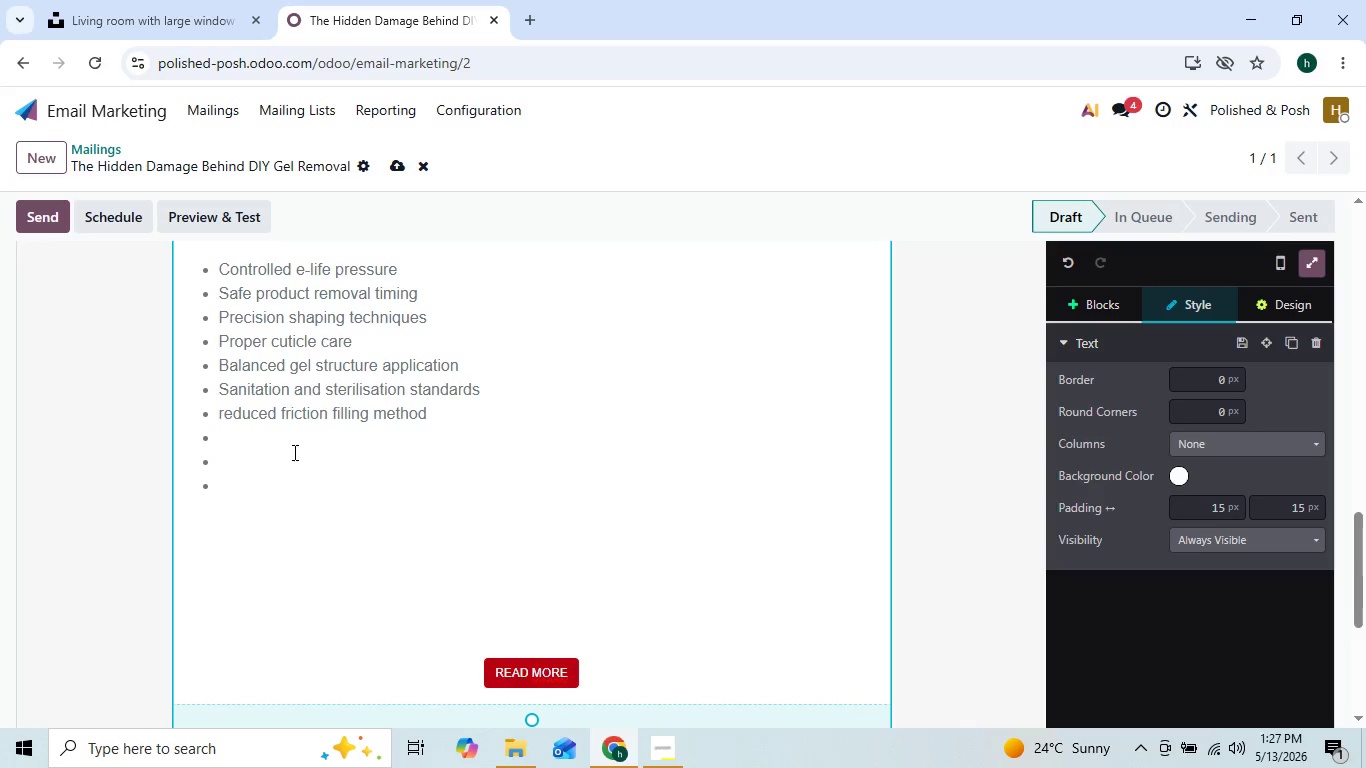 
key(Backspace)
 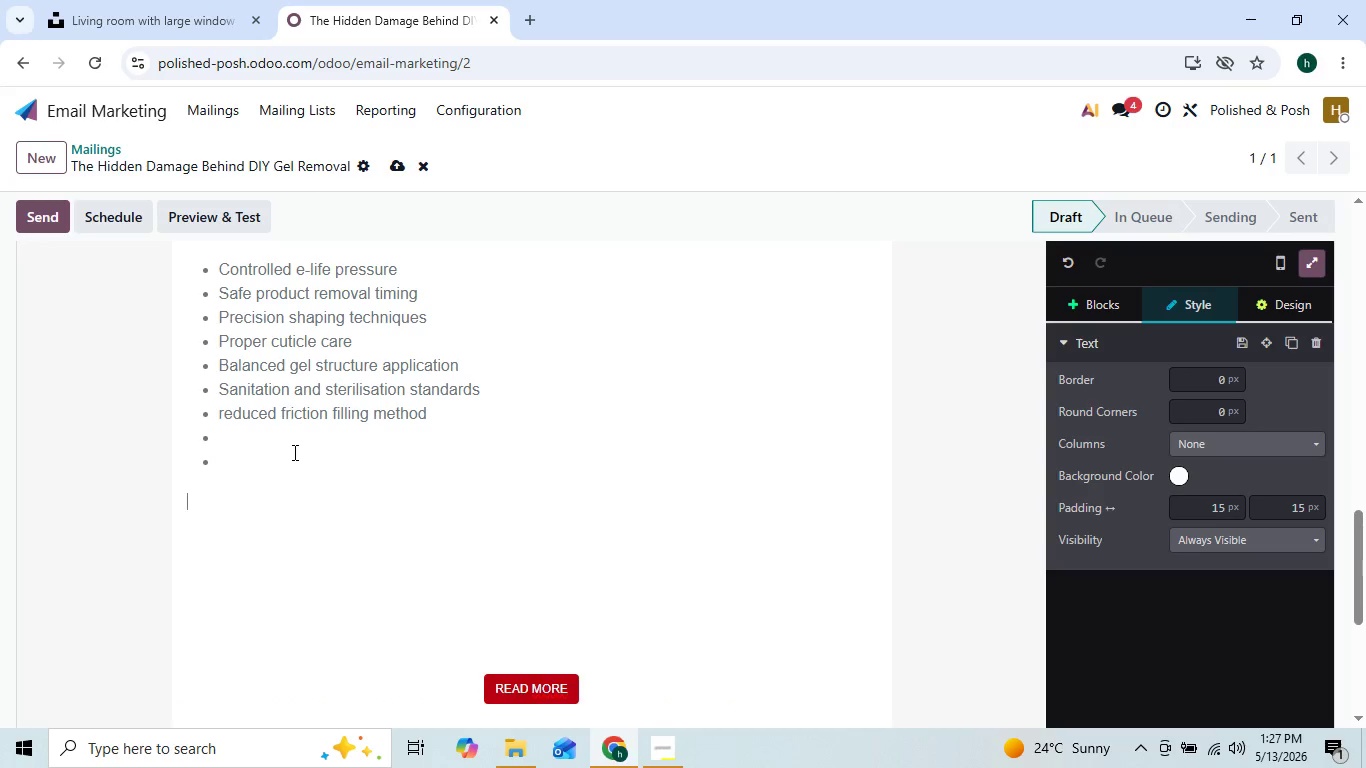 
key(Backspace)
 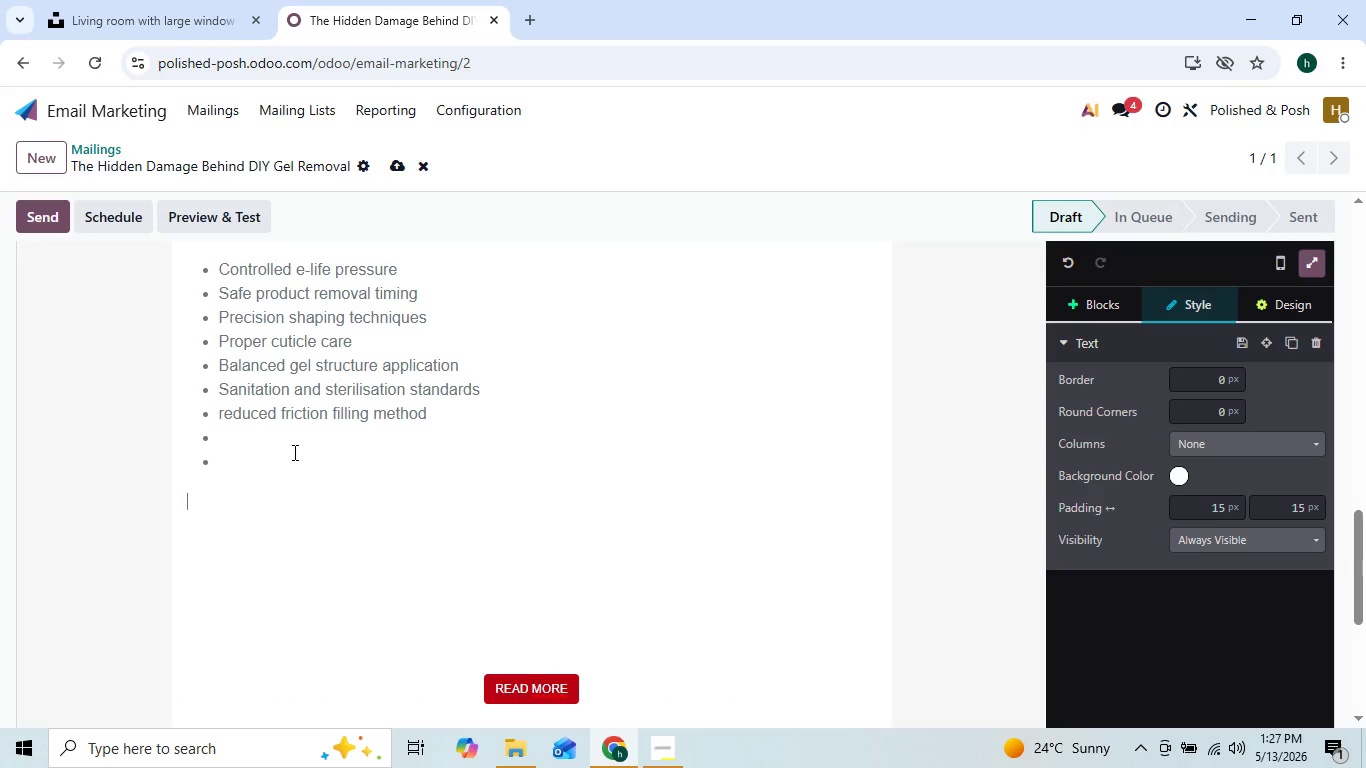 
key(Backspace)
 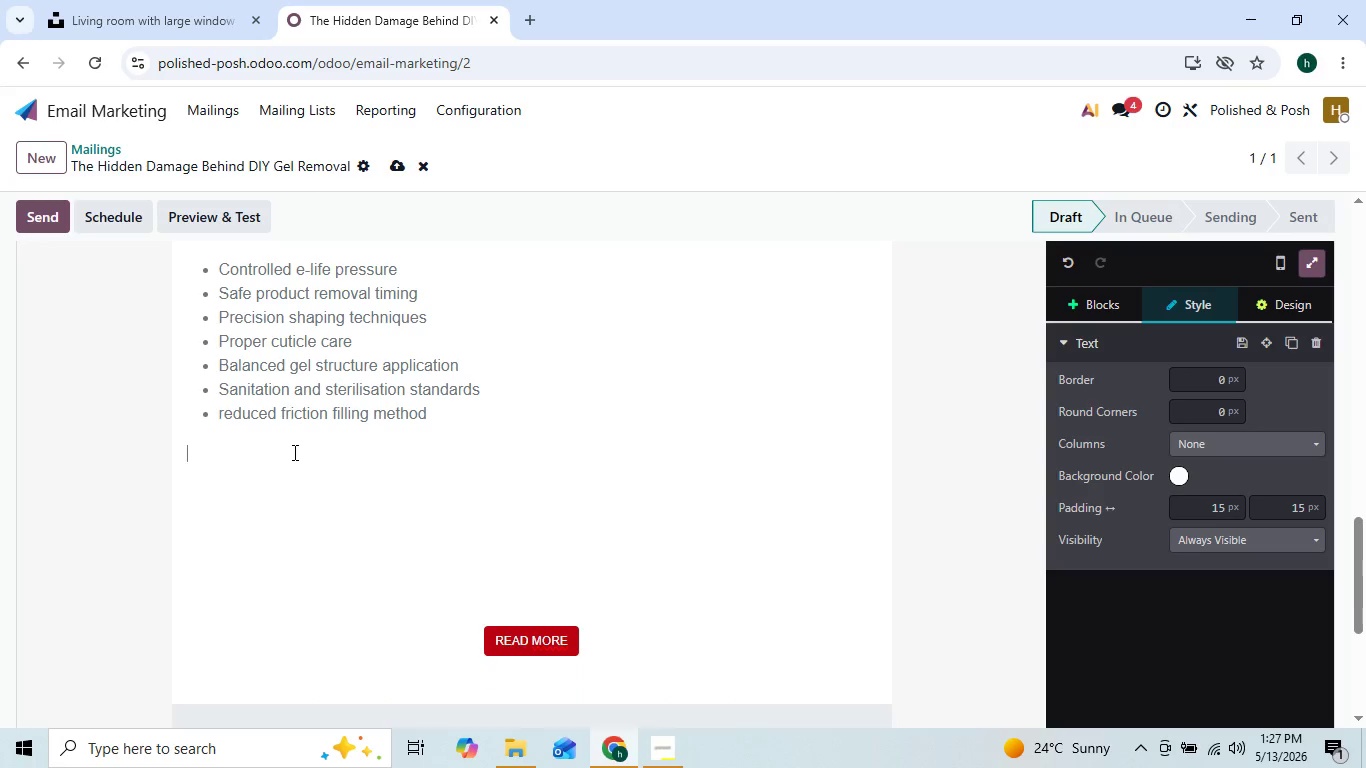 
key(Backspace)
 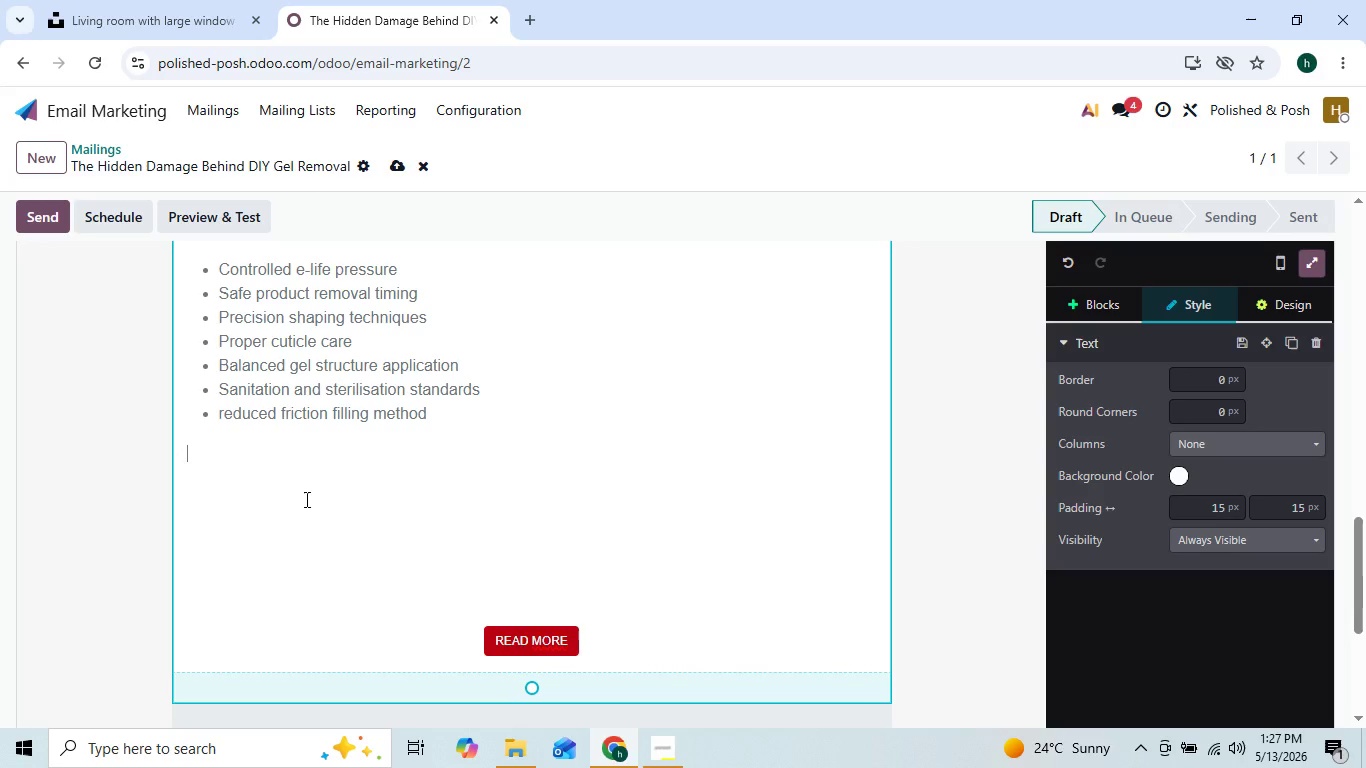 
wait(6.47)
 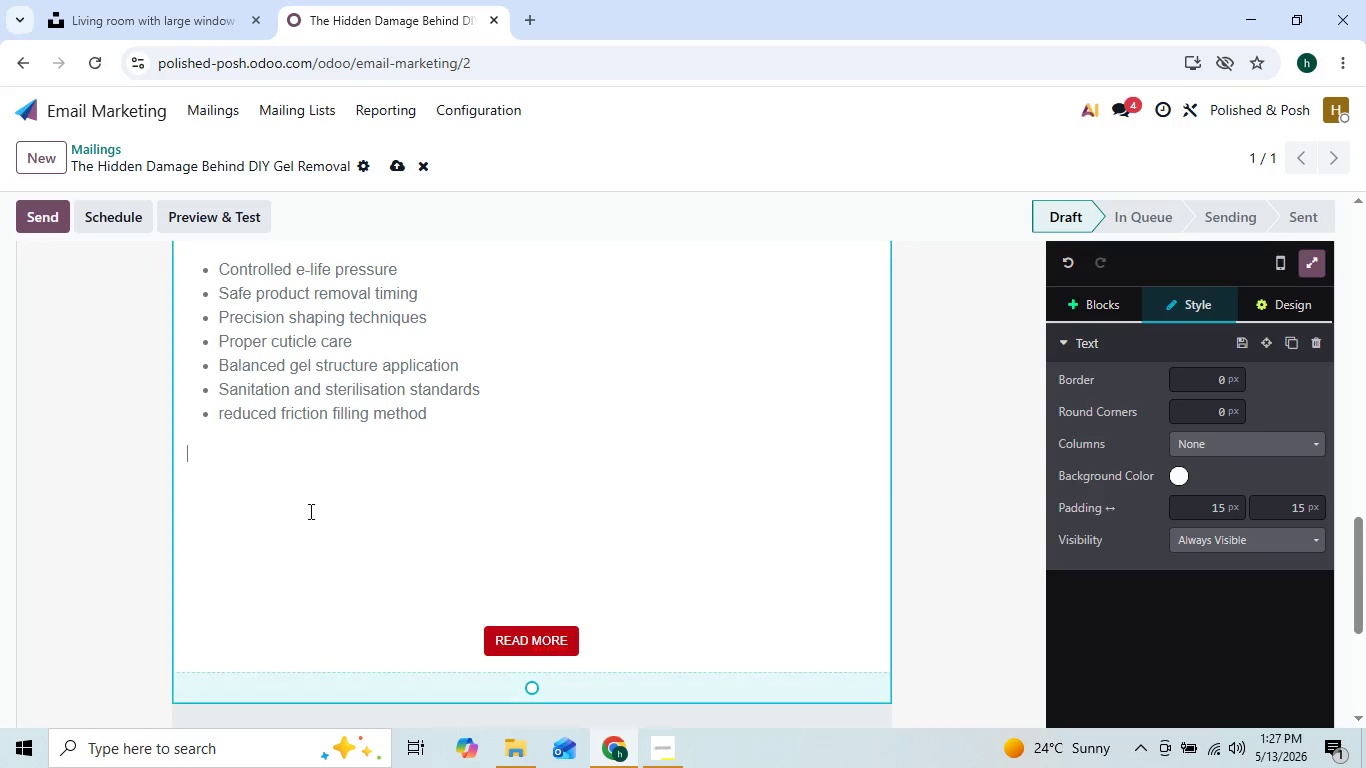 
type(Cuticle health alone is an area is ander)
 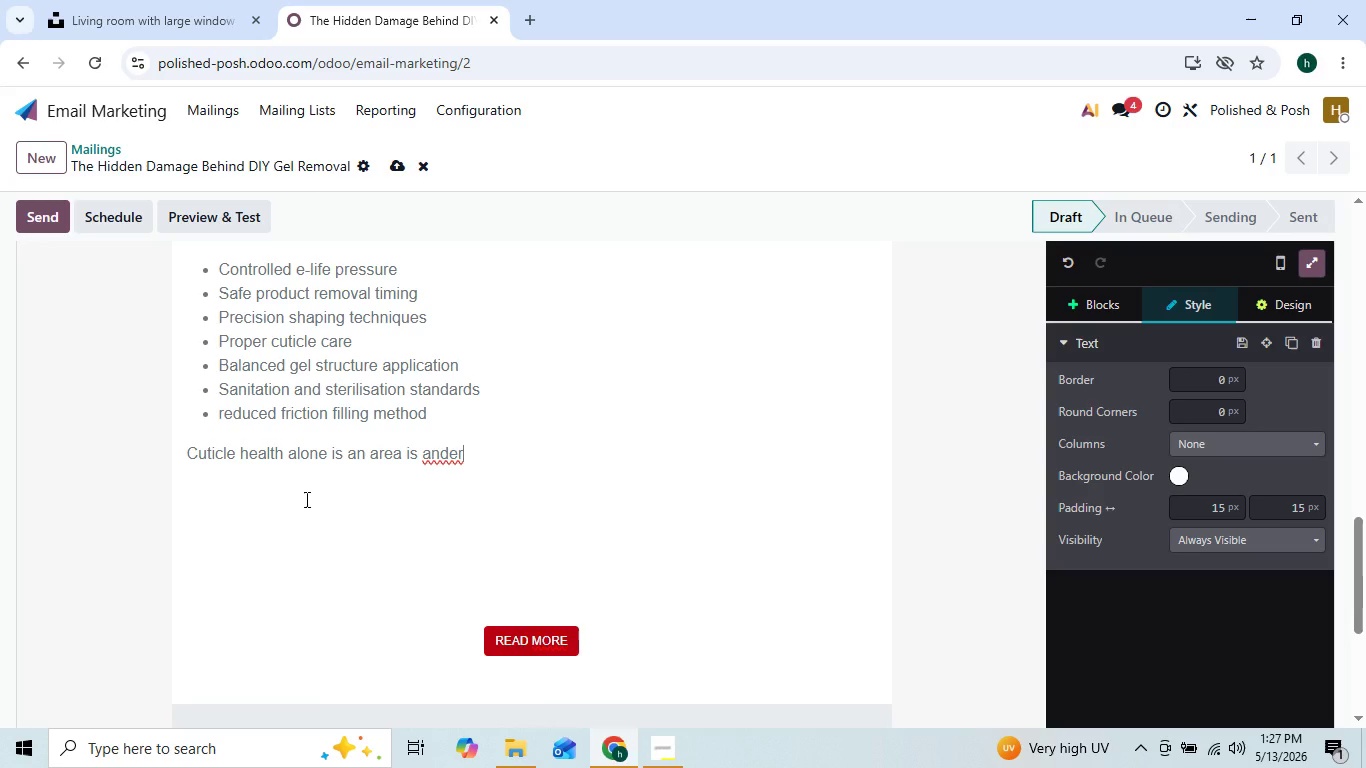 
key(ArrowLeft)
 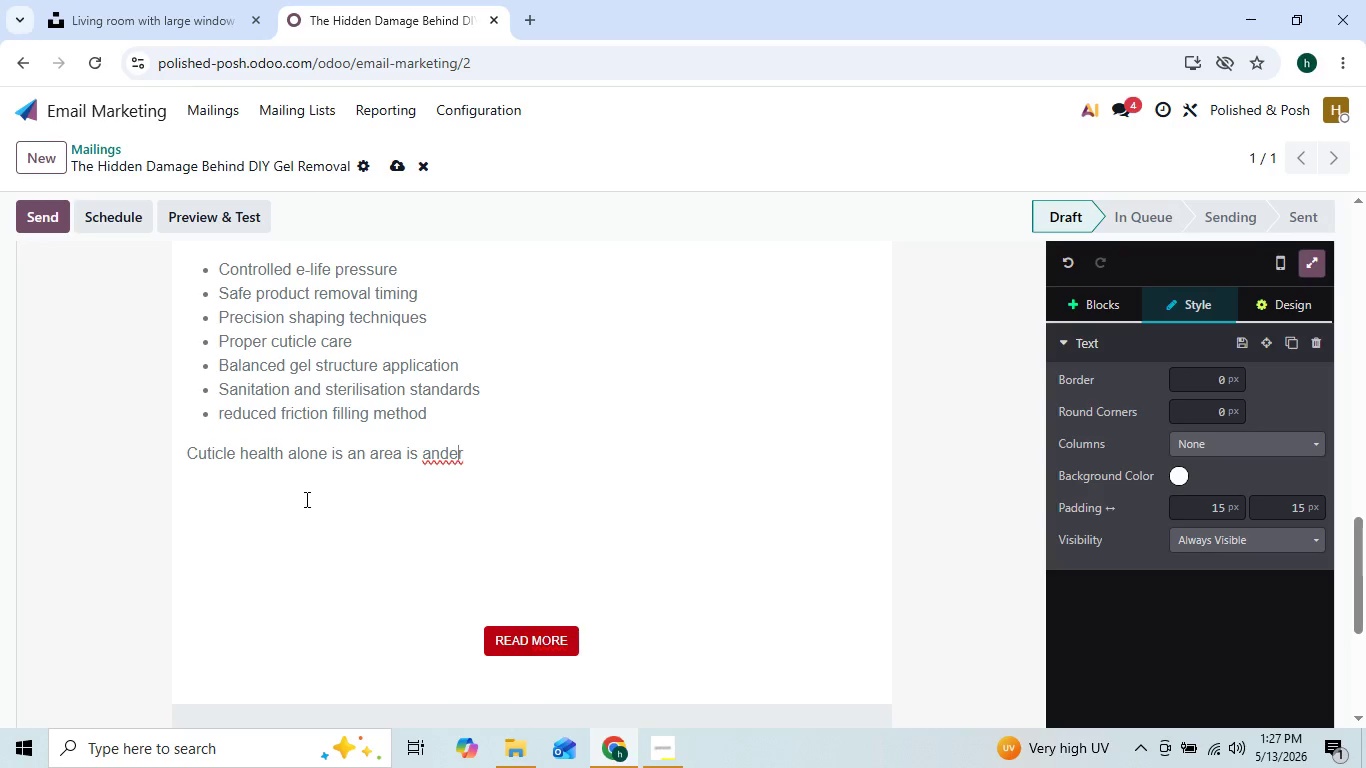 
key(ArrowLeft)
 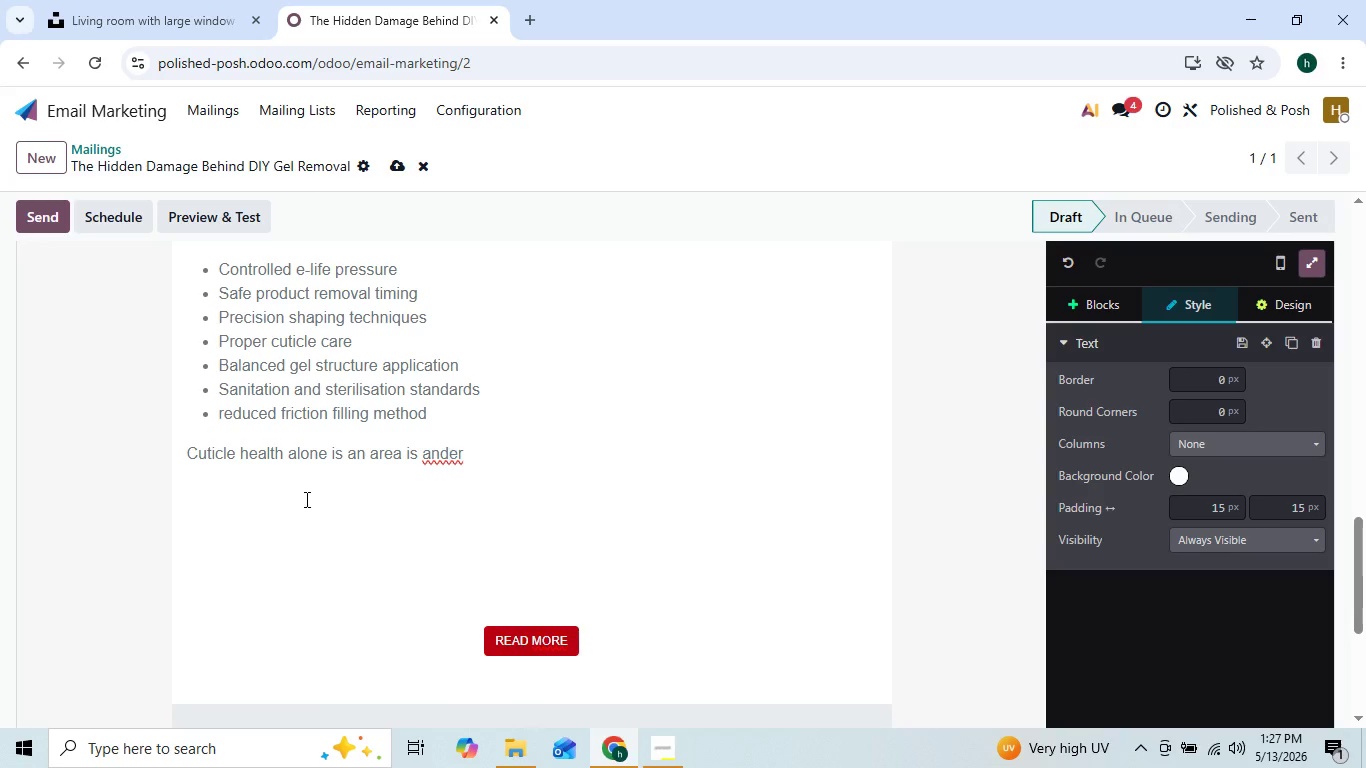 
key(ArrowLeft)
 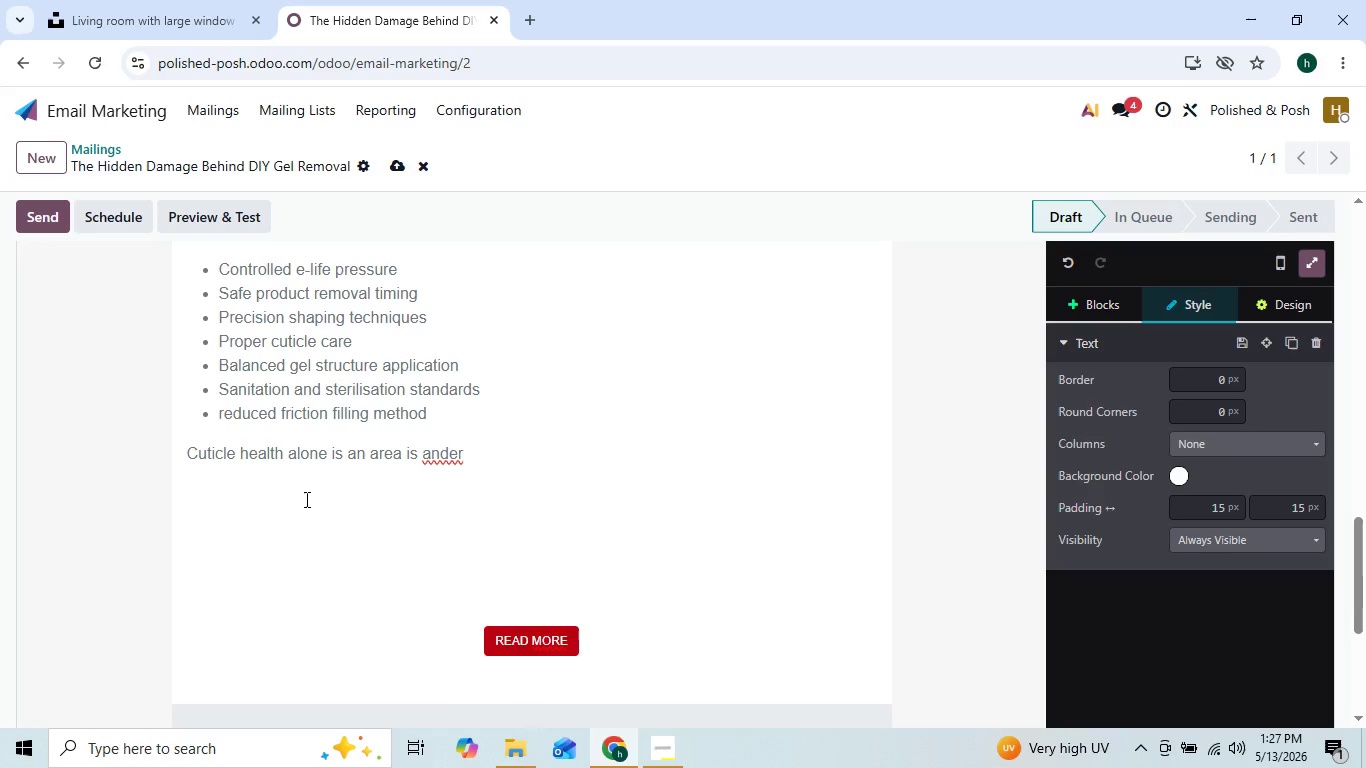 
key(ArrowRight)
 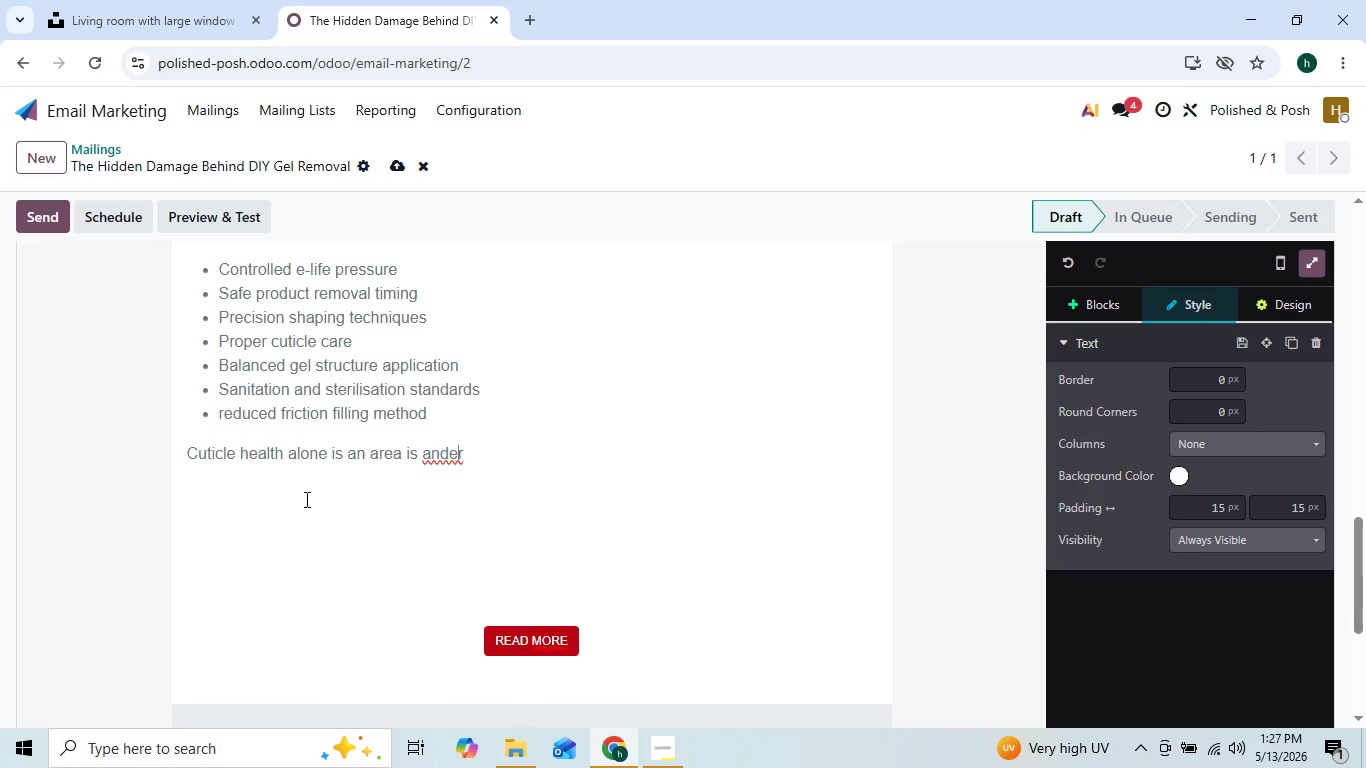 
key(ArrowRight)
 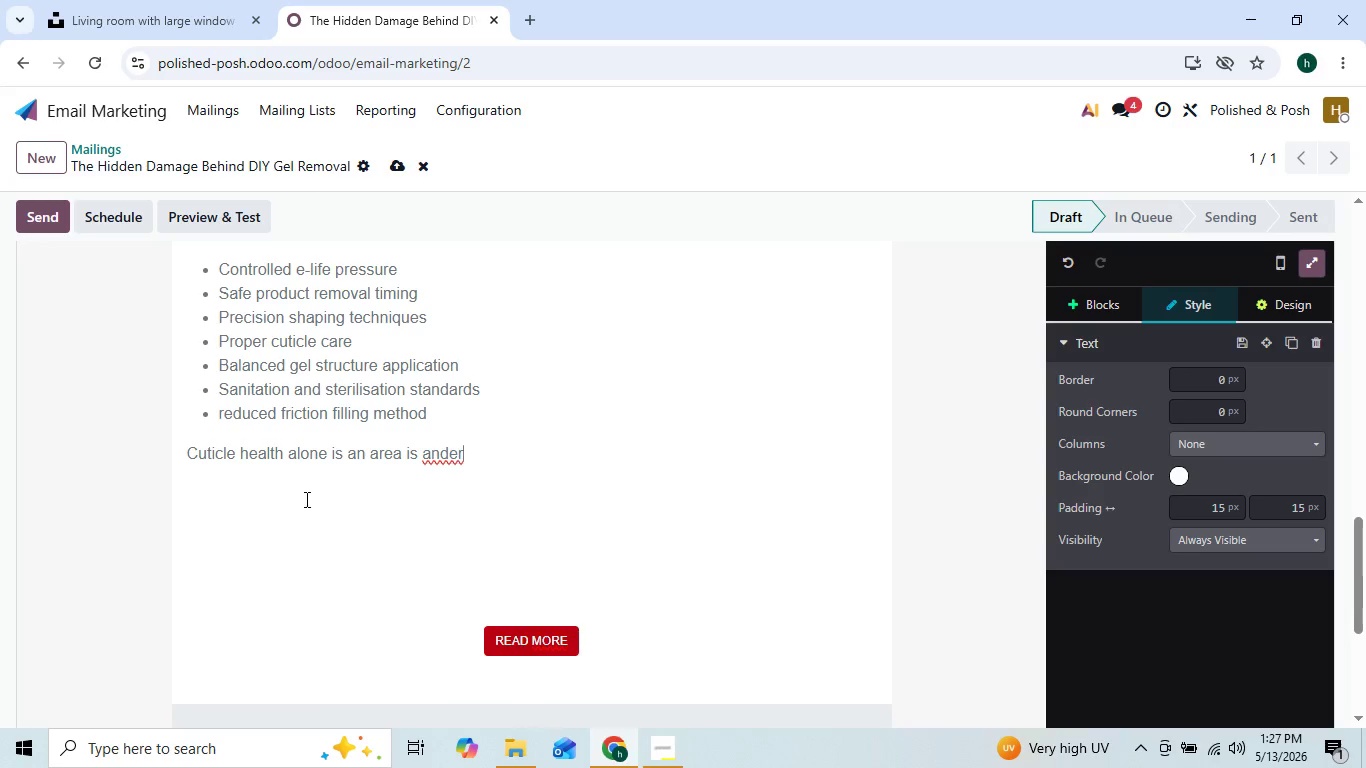 
key(ArrowRight)
 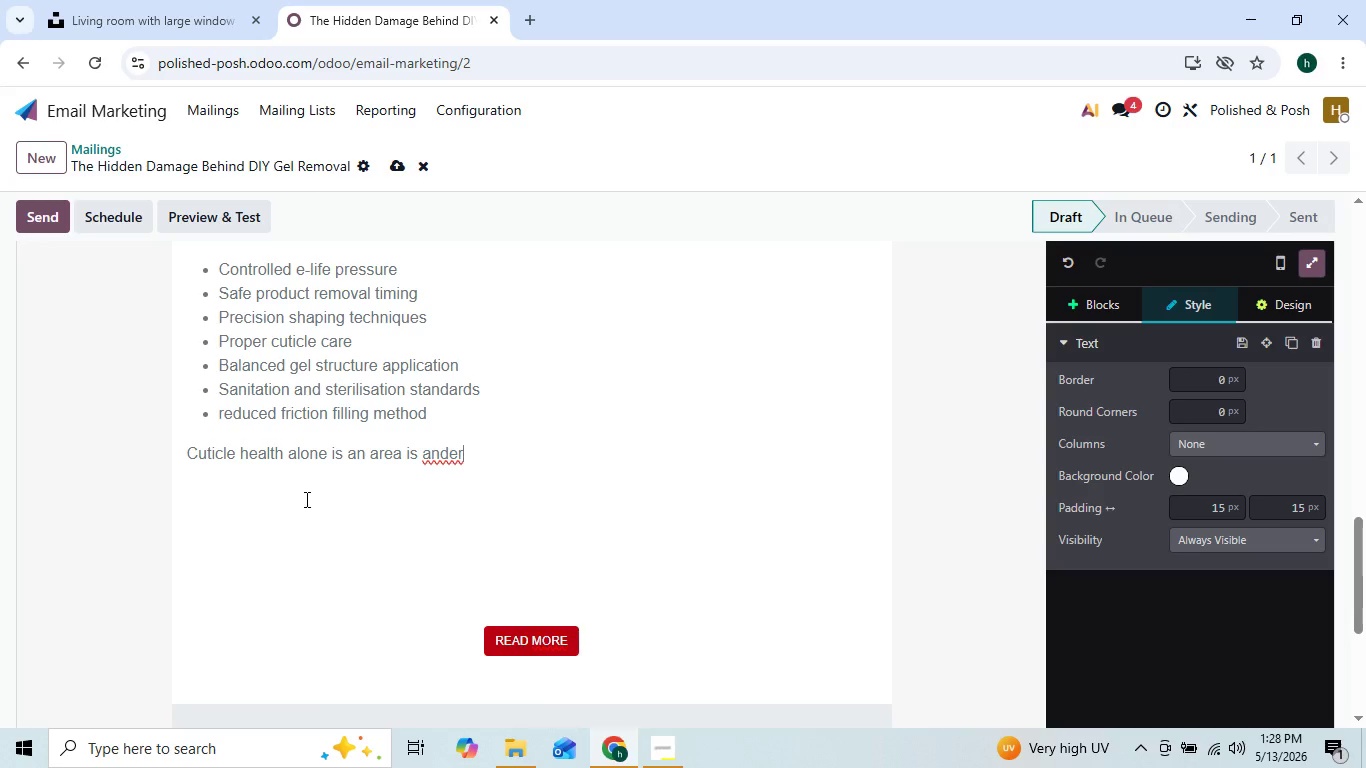 
key(Backspace)
 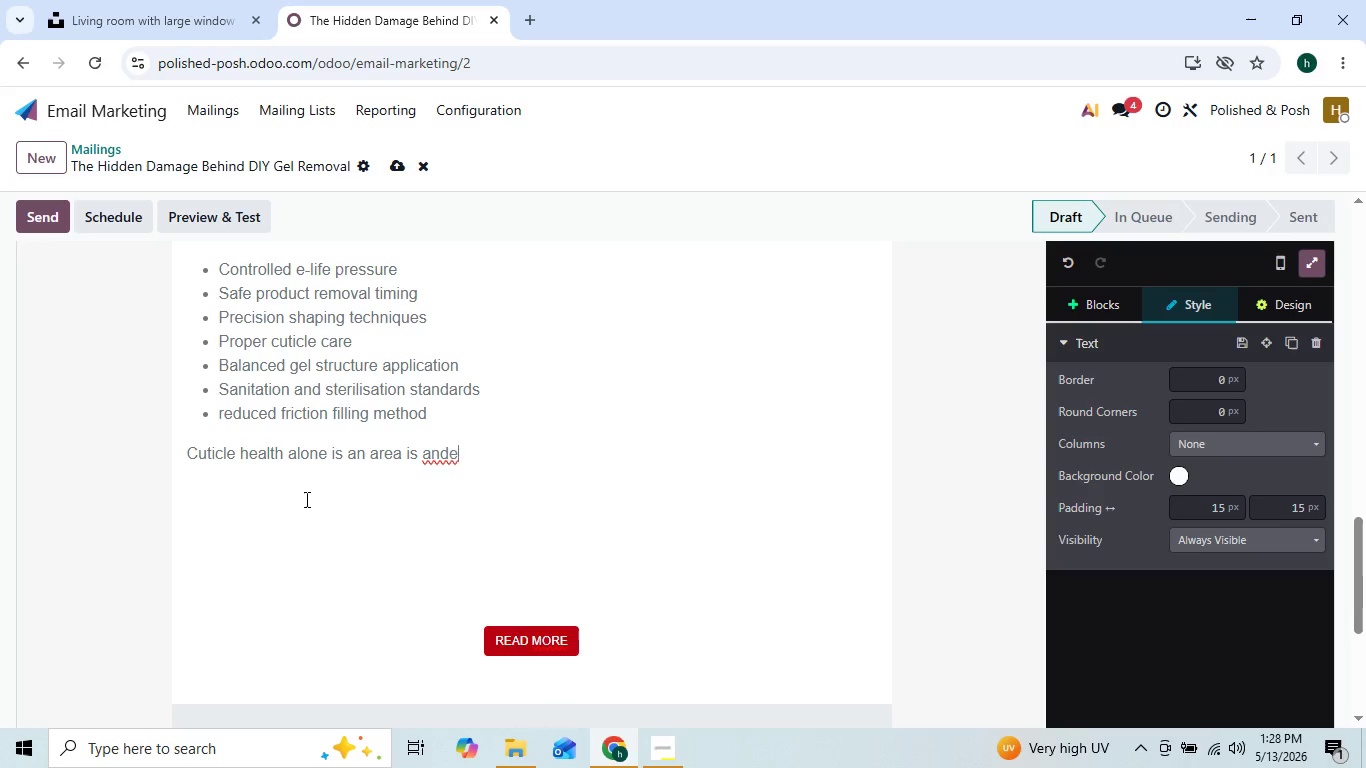 
key(Backspace)
 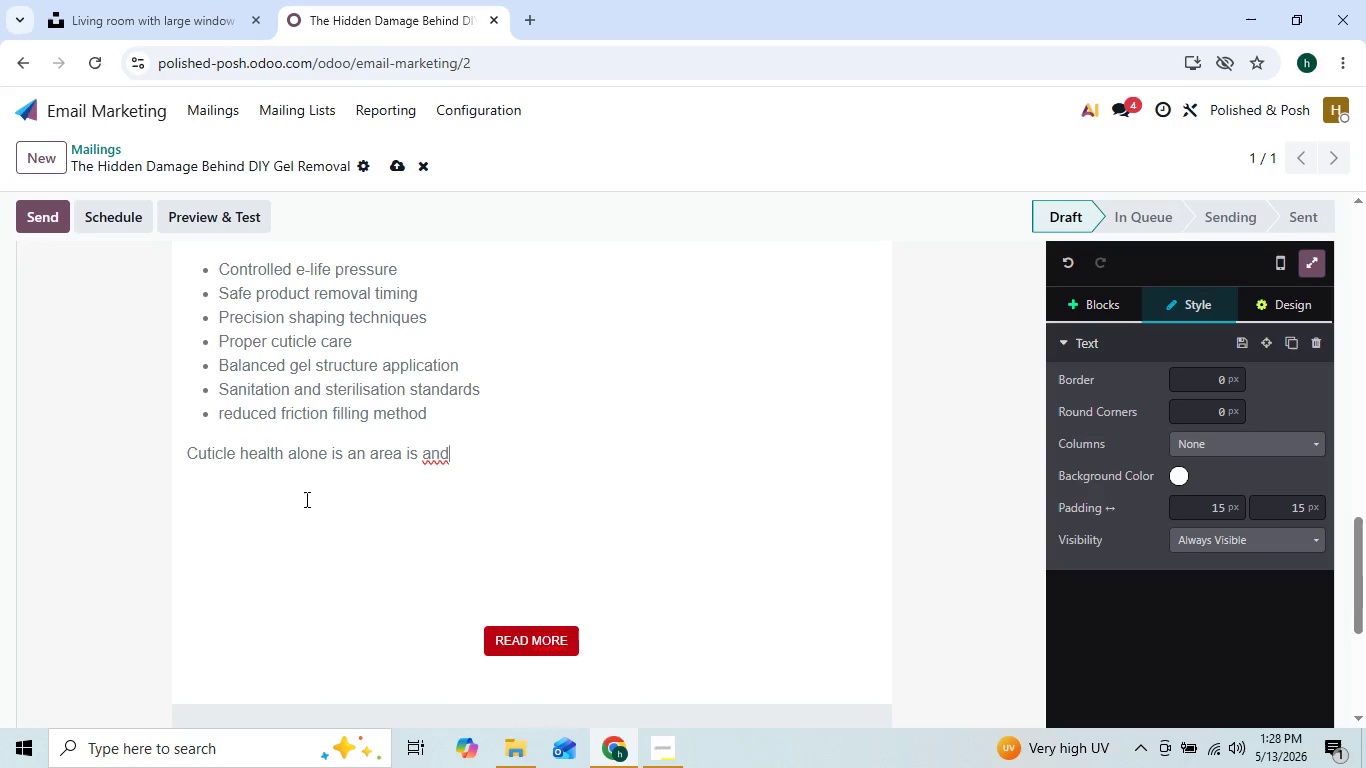 
key(Backspace)
 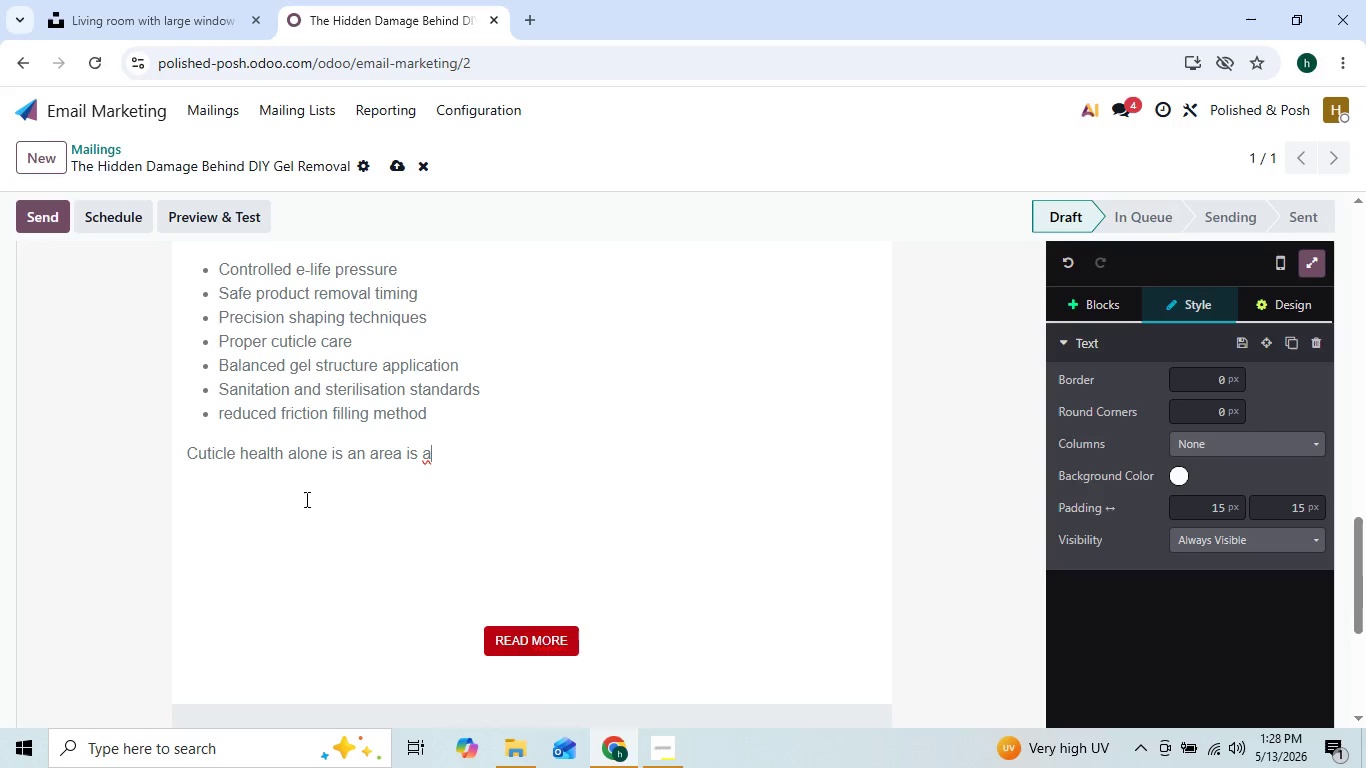 
key(Backspace)
 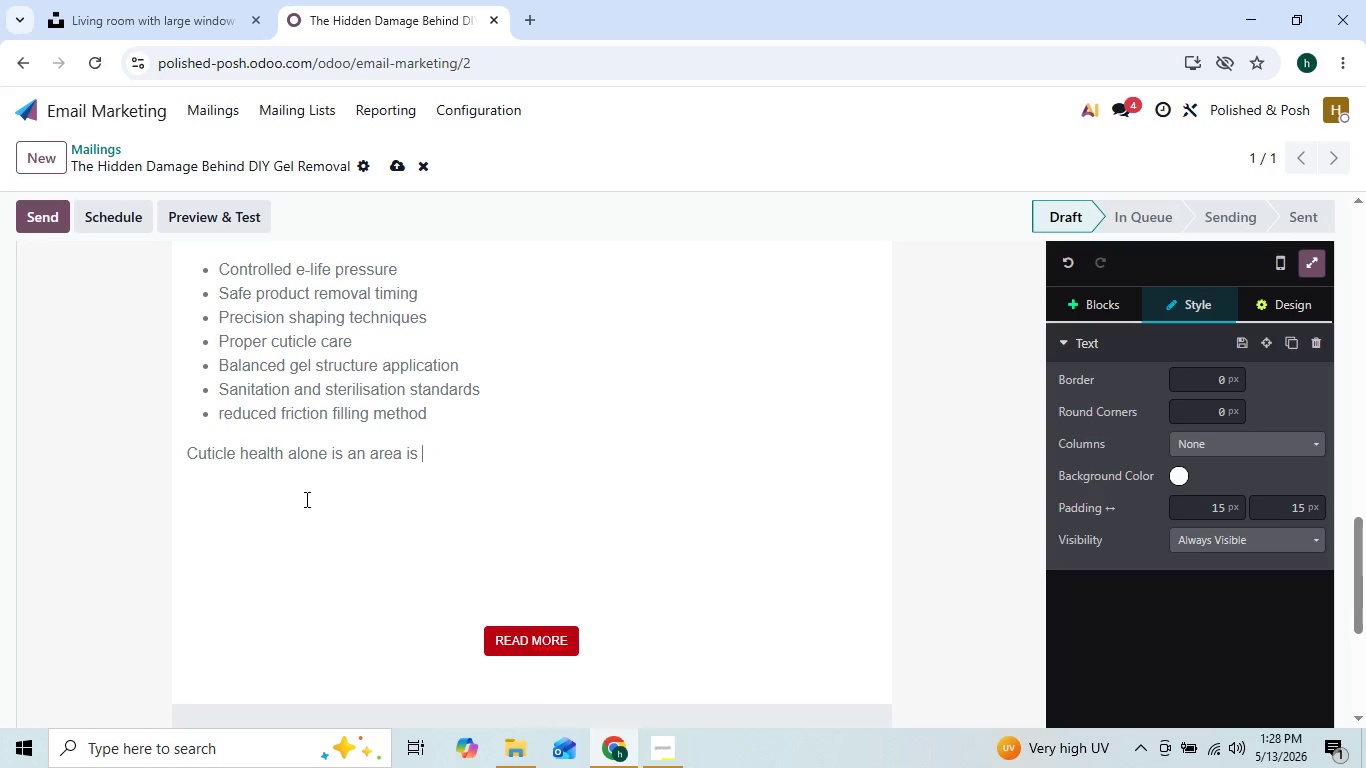 
key(Backspace)
 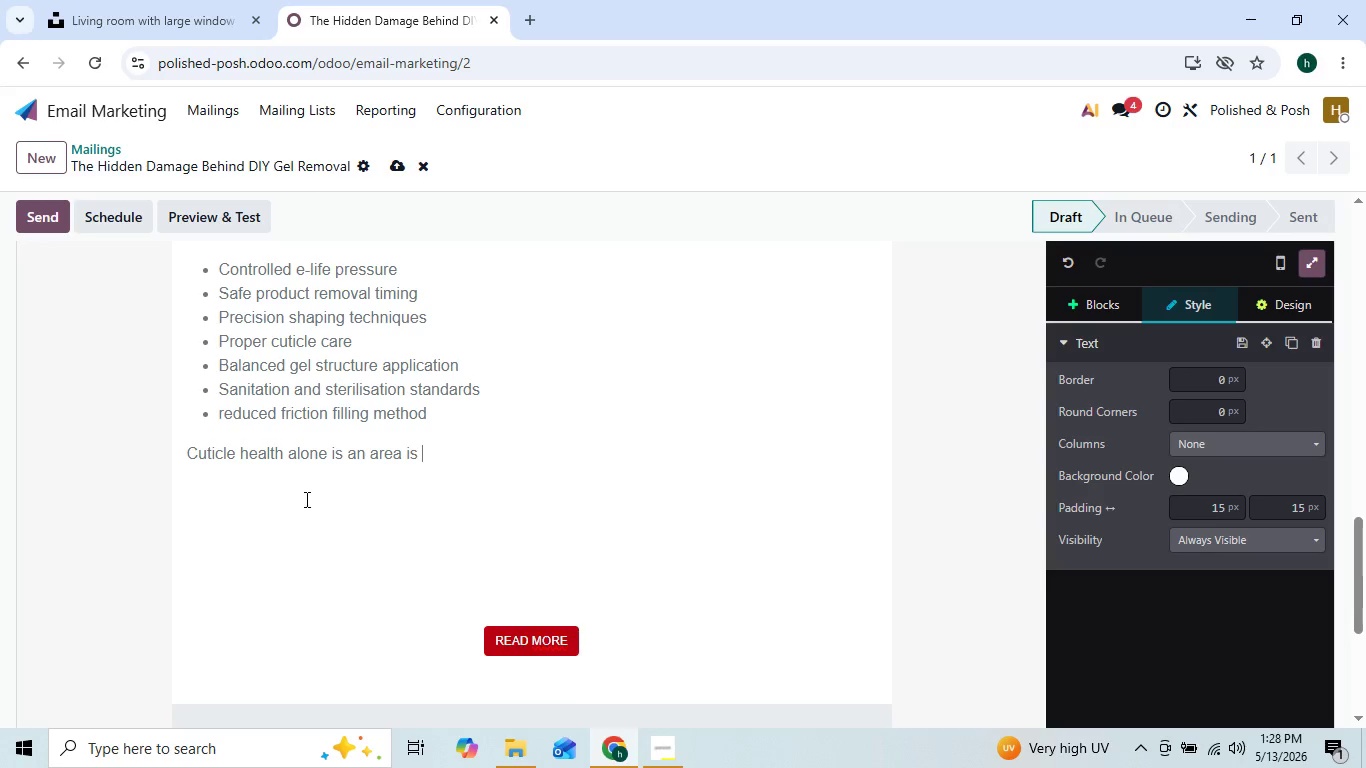 
wait(5.59)
 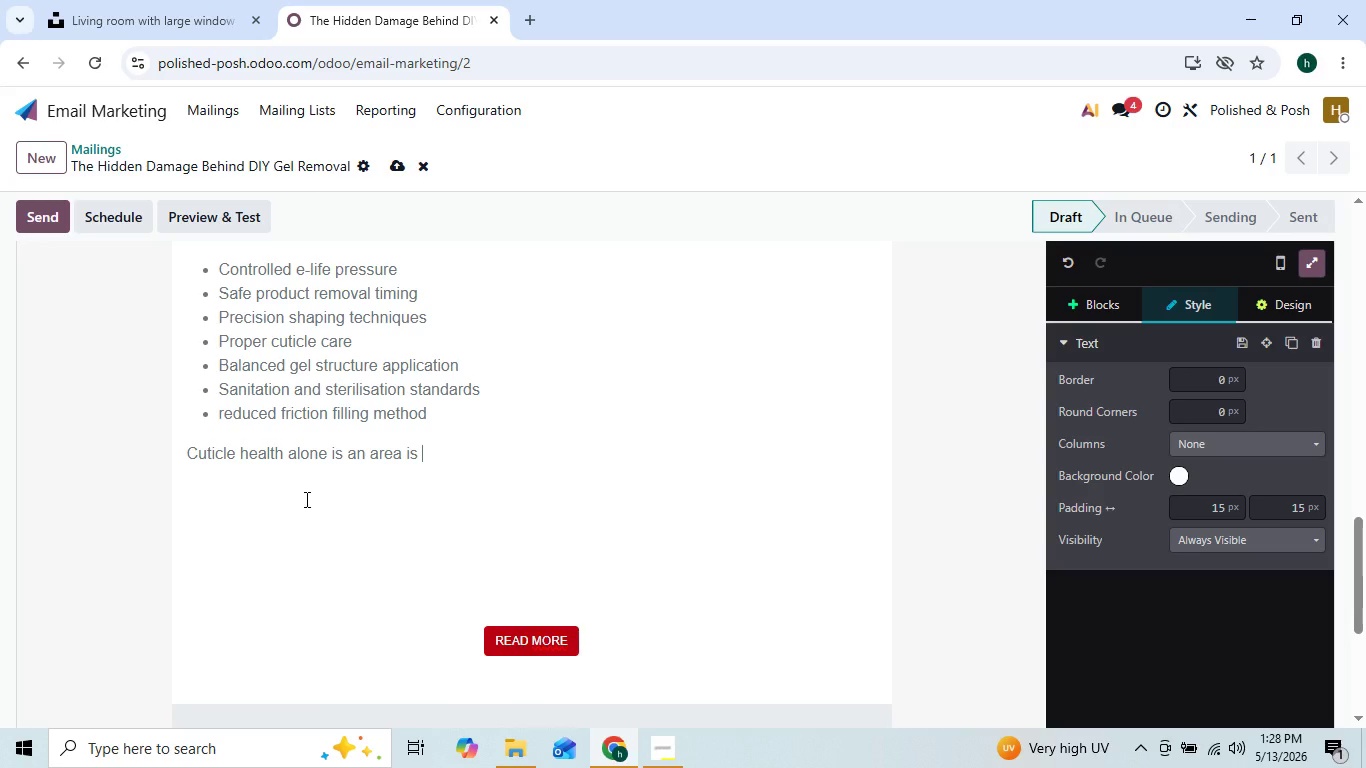 
key(Backspace)
key(Backspace)
key(Backspace)
type(many DIY ut)
key(Backspace)
key(Backspace)
type(tutorials)
 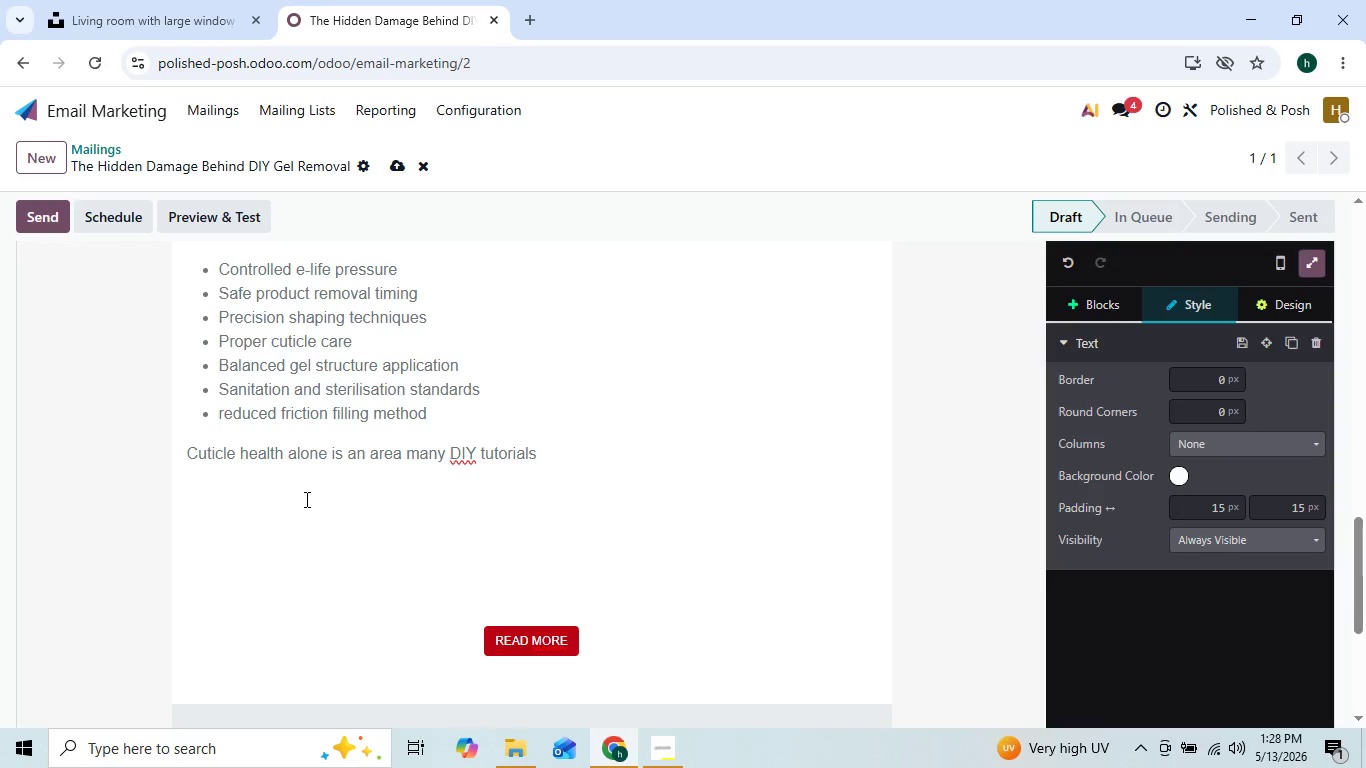 
type( complete)
 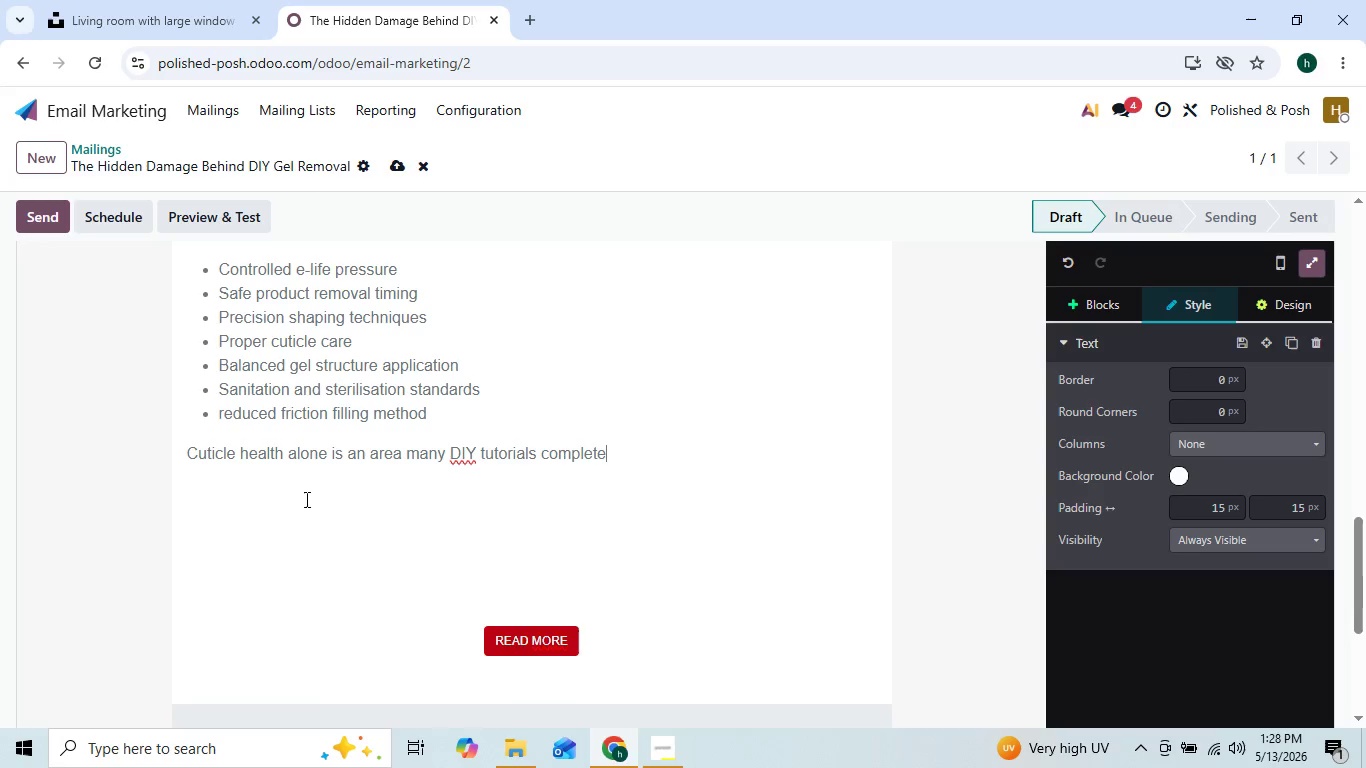 
type(ly overlook)
 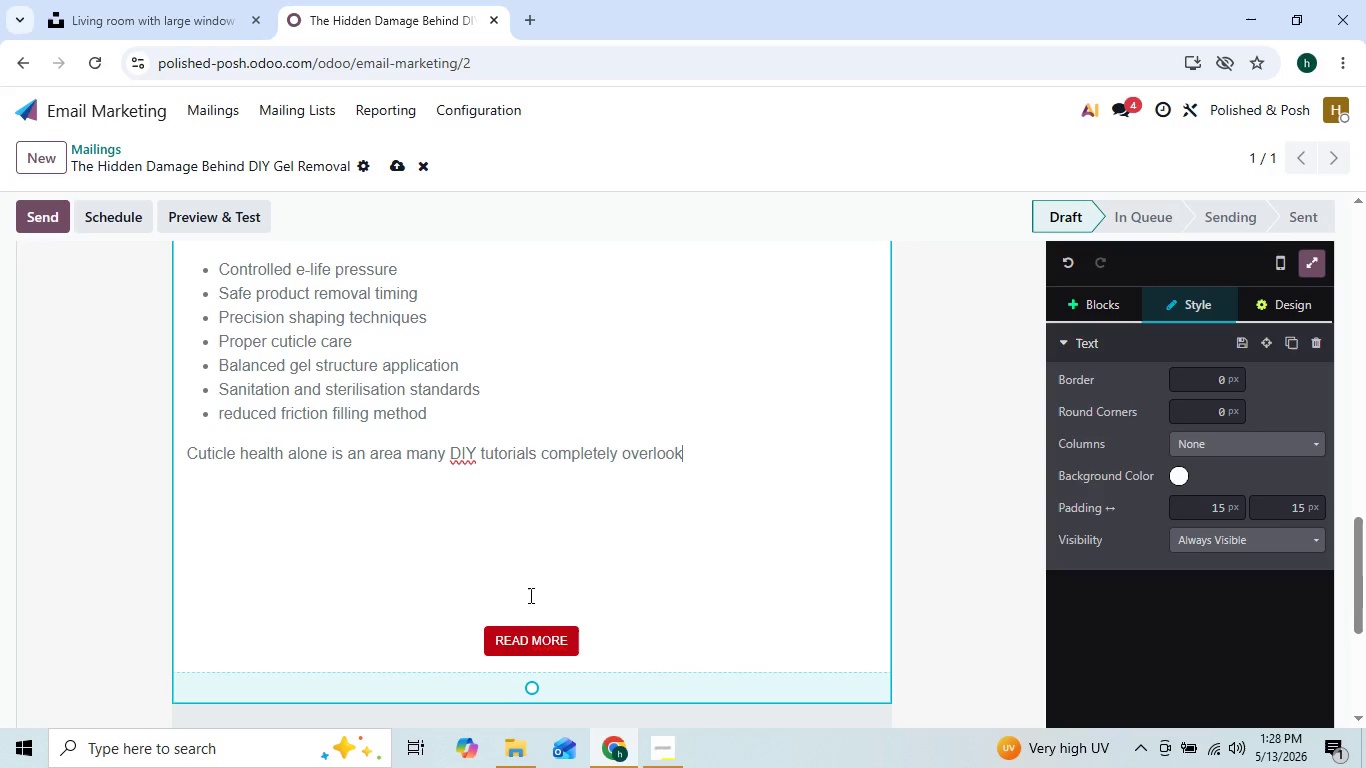 
key(Period)
 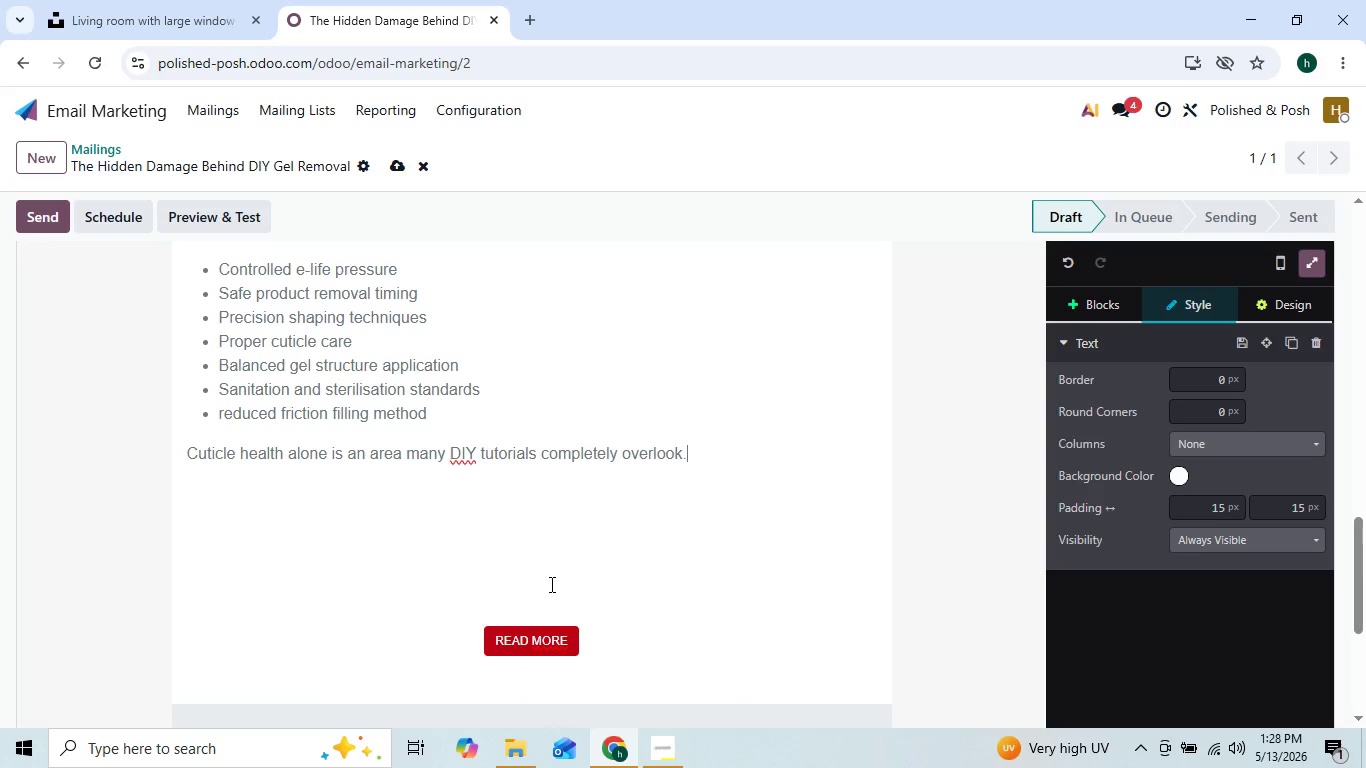 
key(Enter)
 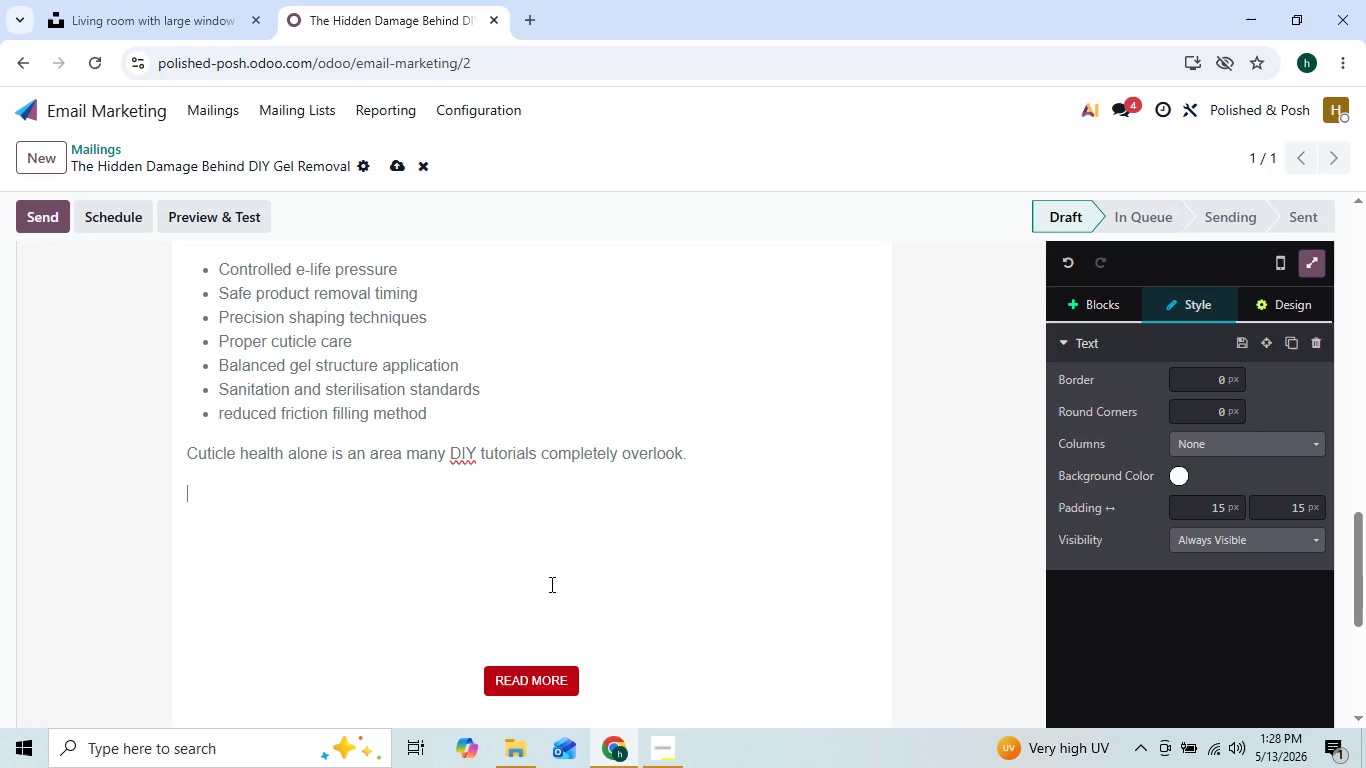 
type(Your cu)
 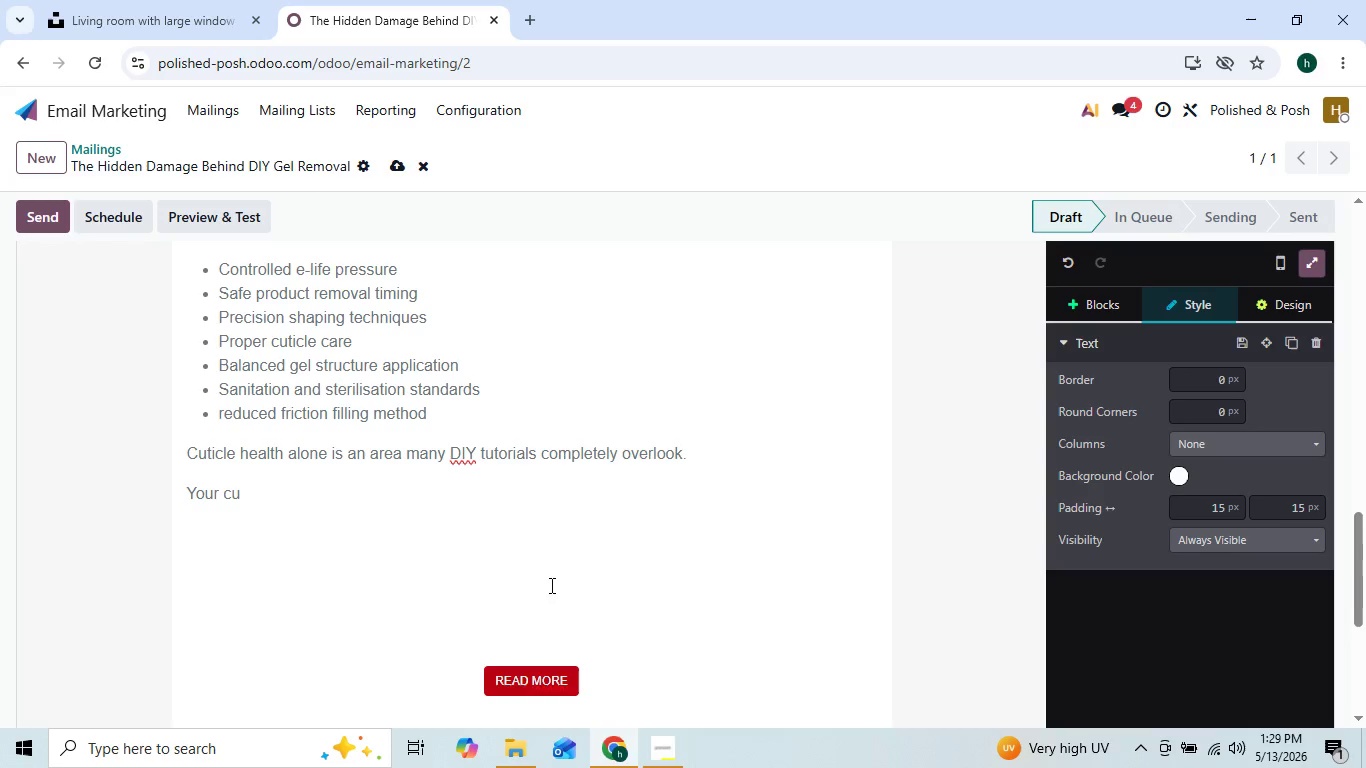 
wait(8.08)
 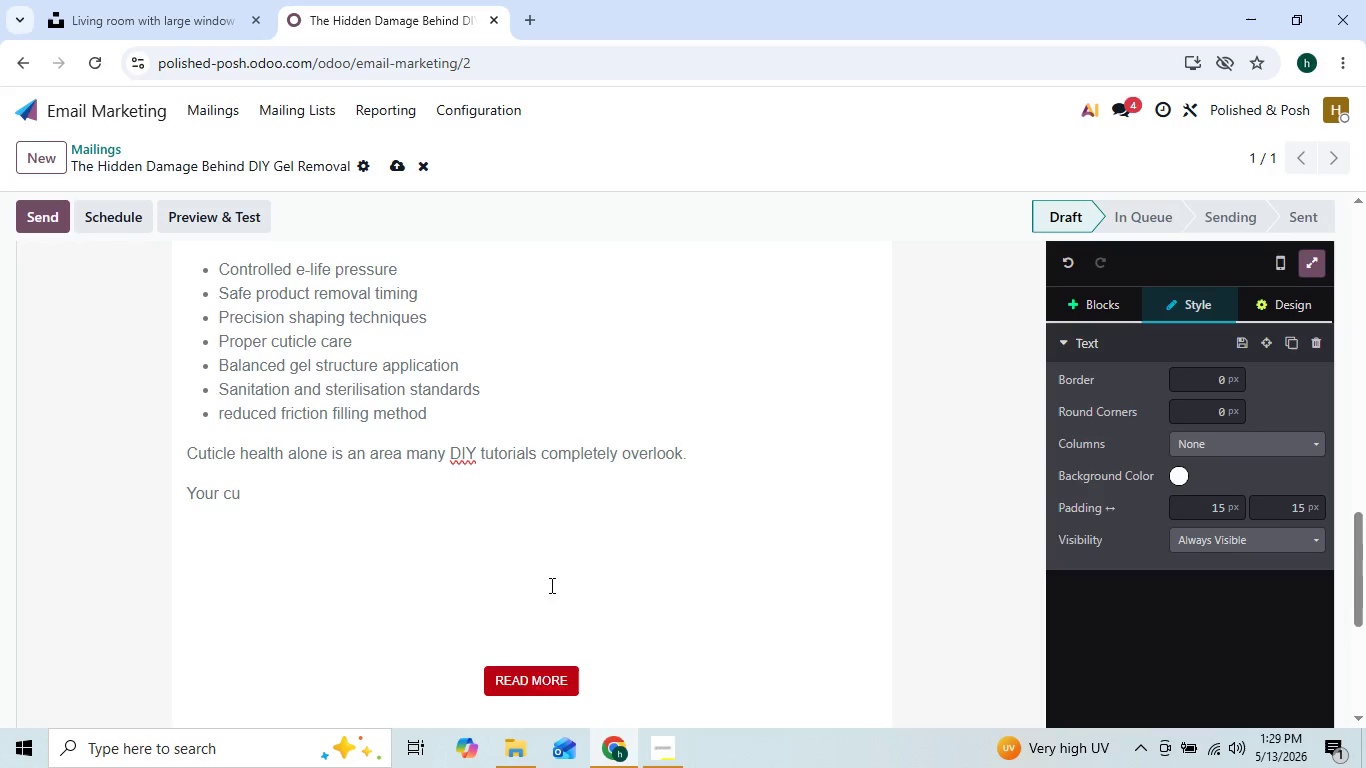 
key(T)
 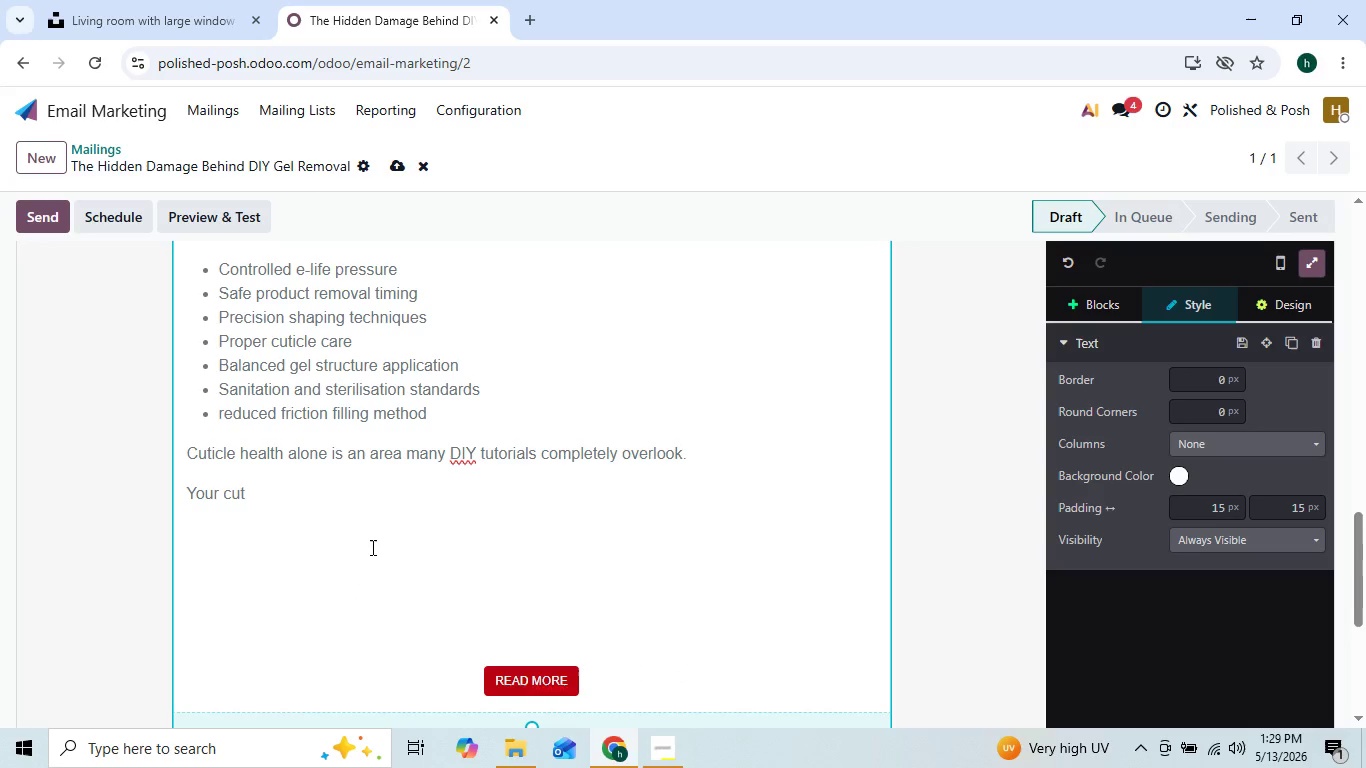 
type(icles serve as a productive)
 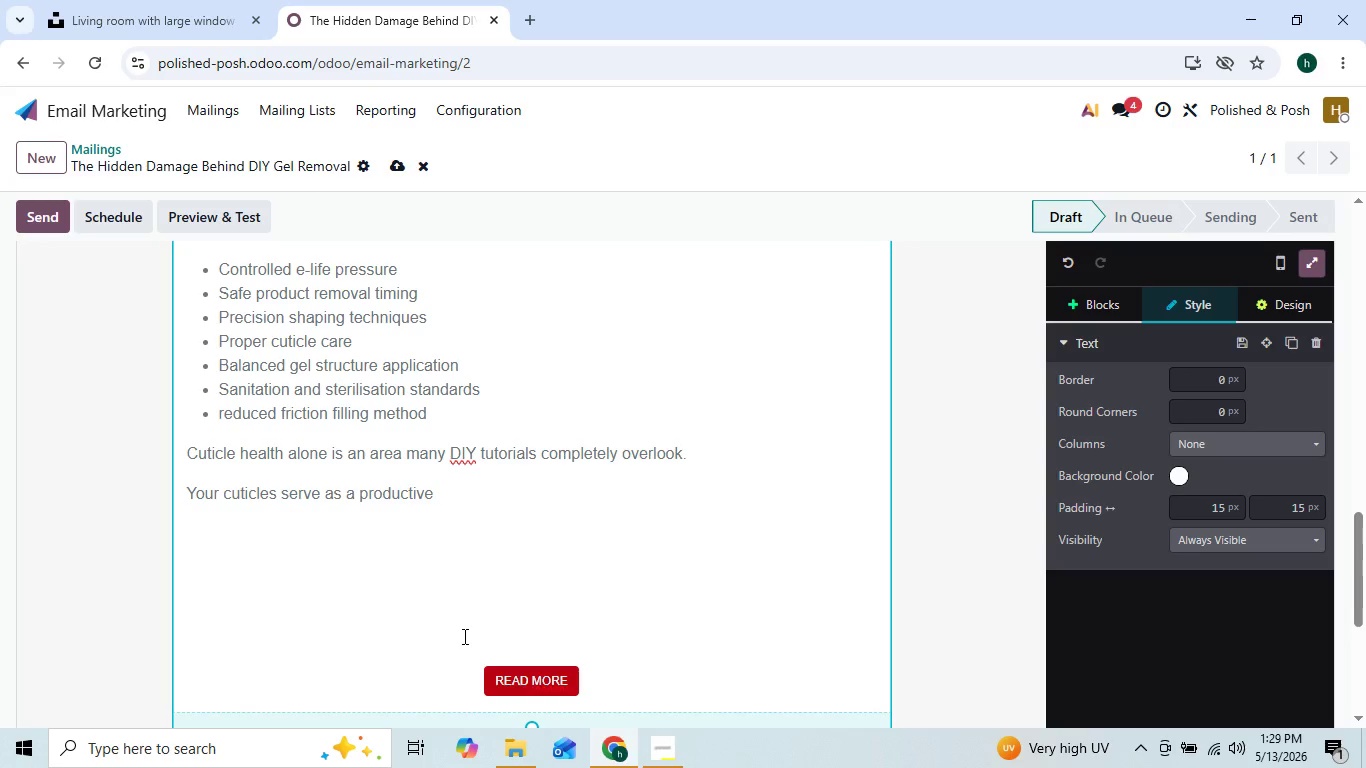 
wait(6.74)
 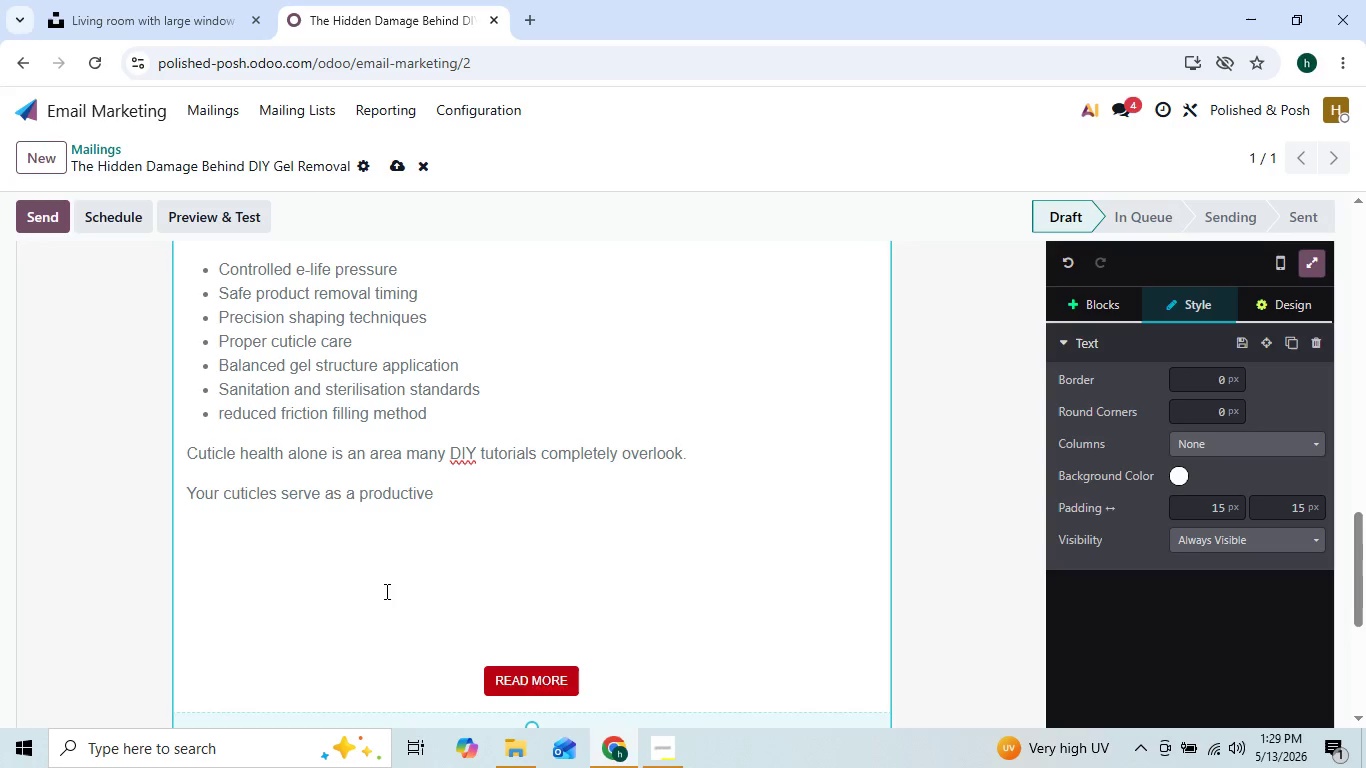 
type( barrier against bacteria and irritaio)
key(Backspace)
key(Backspace)
key(Backspace)
key(Backspace)
key(Backspace)
 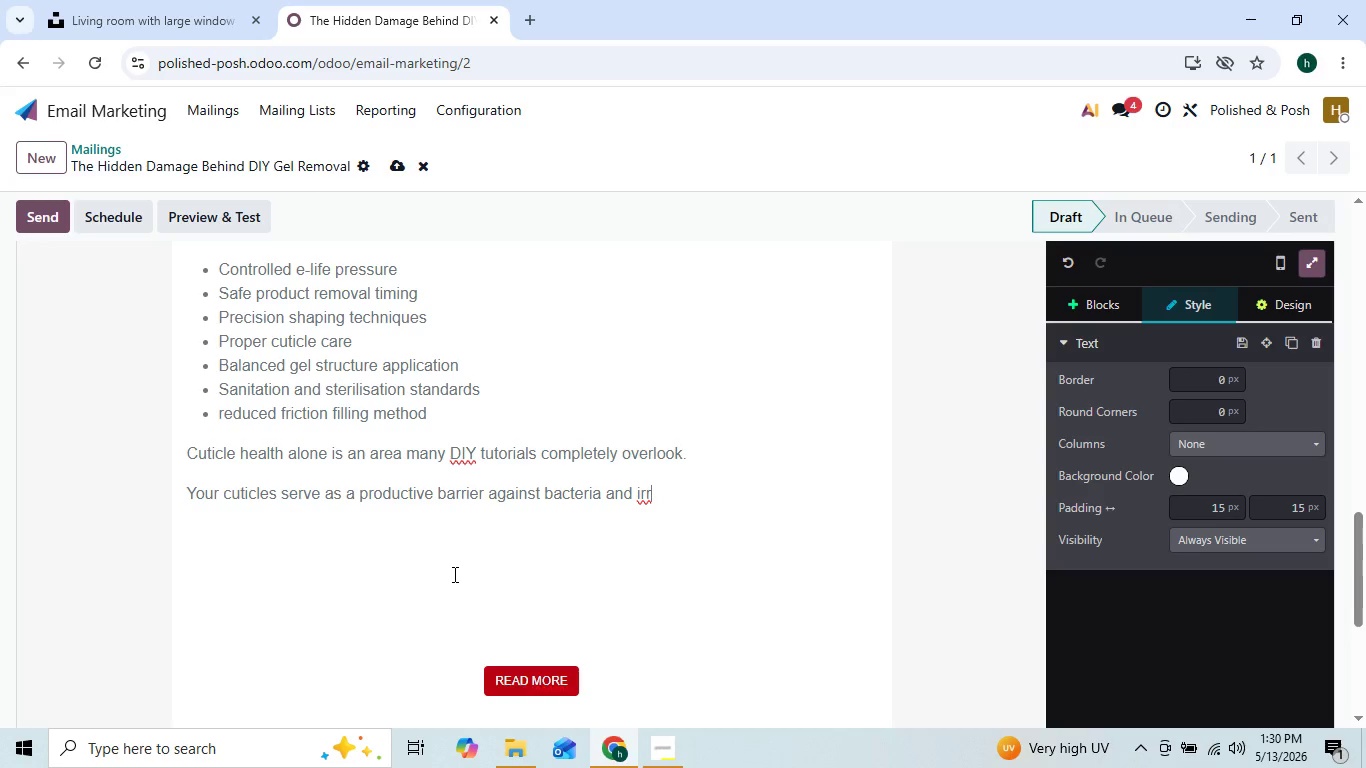 
type(itation)
 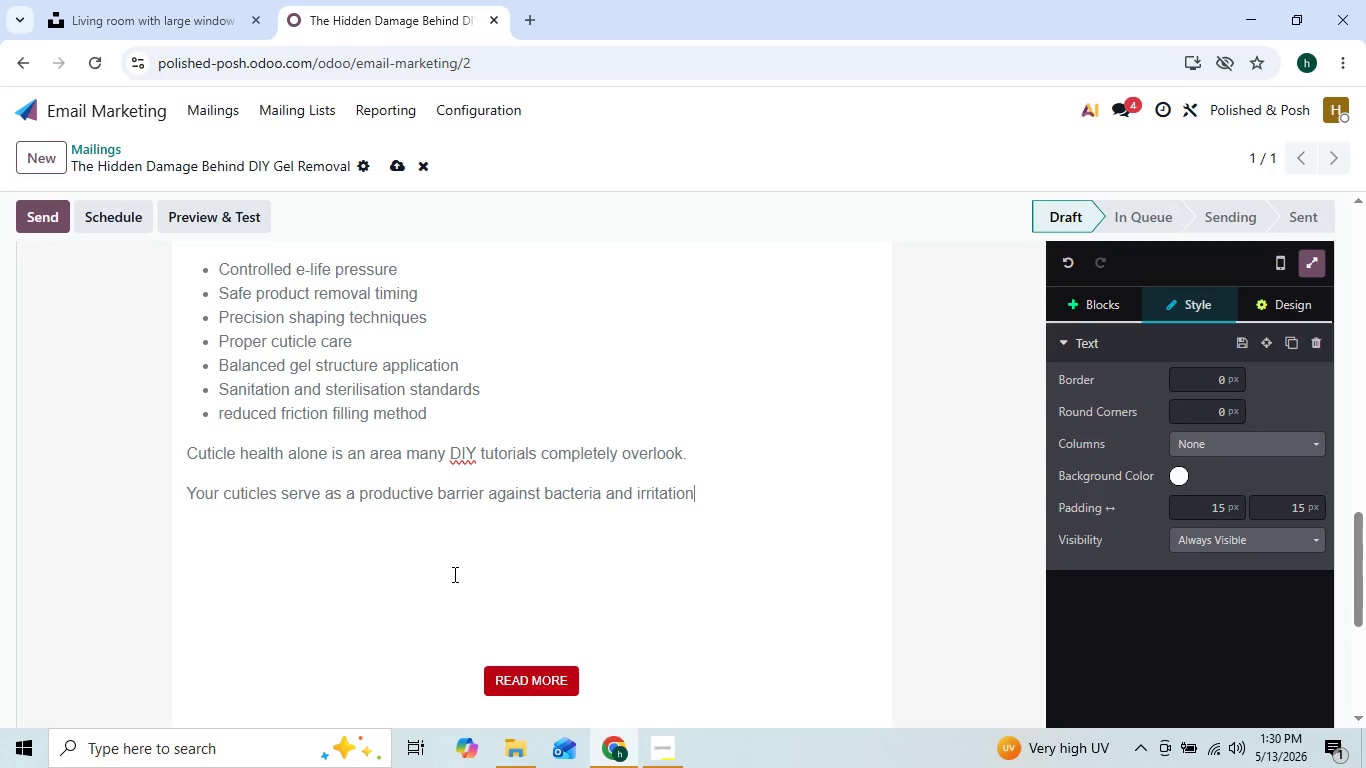 
key(ArrowLeft)
 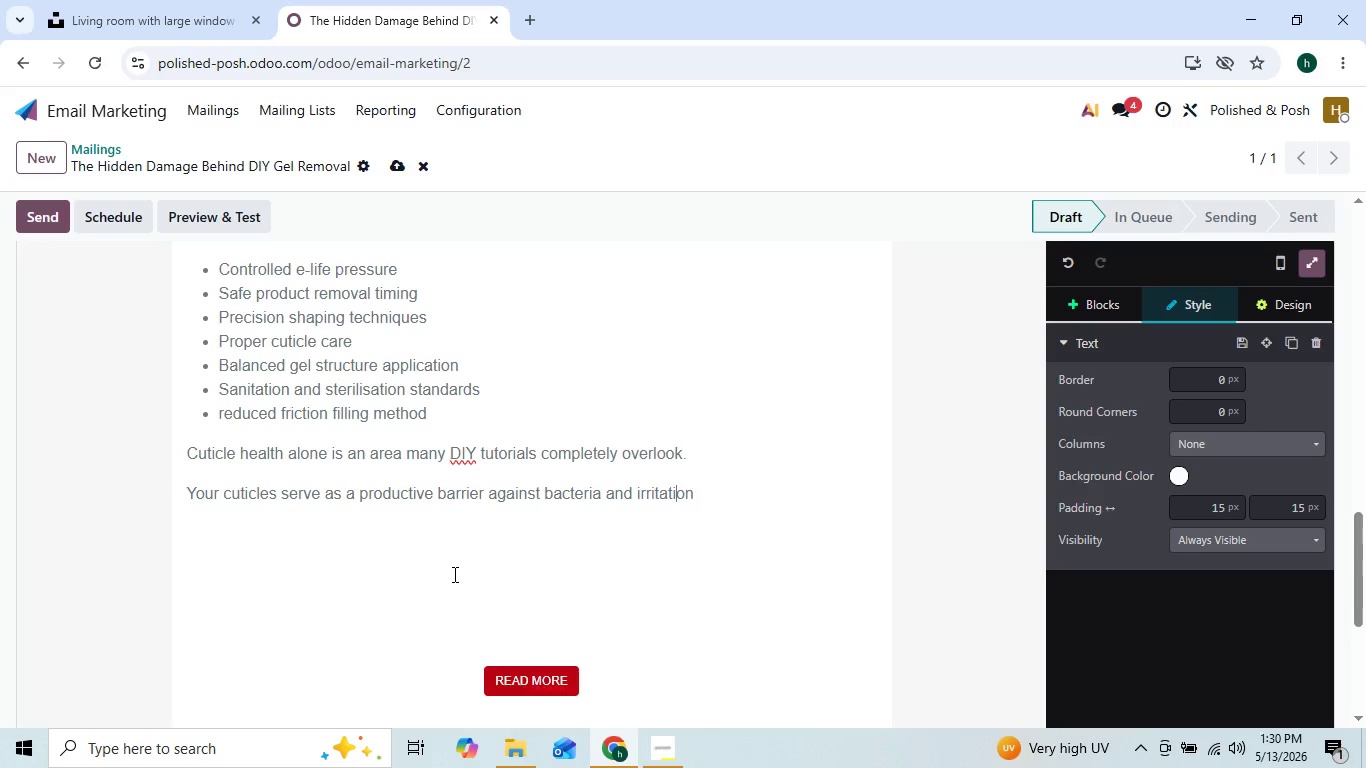 
key(ArrowLeft)
 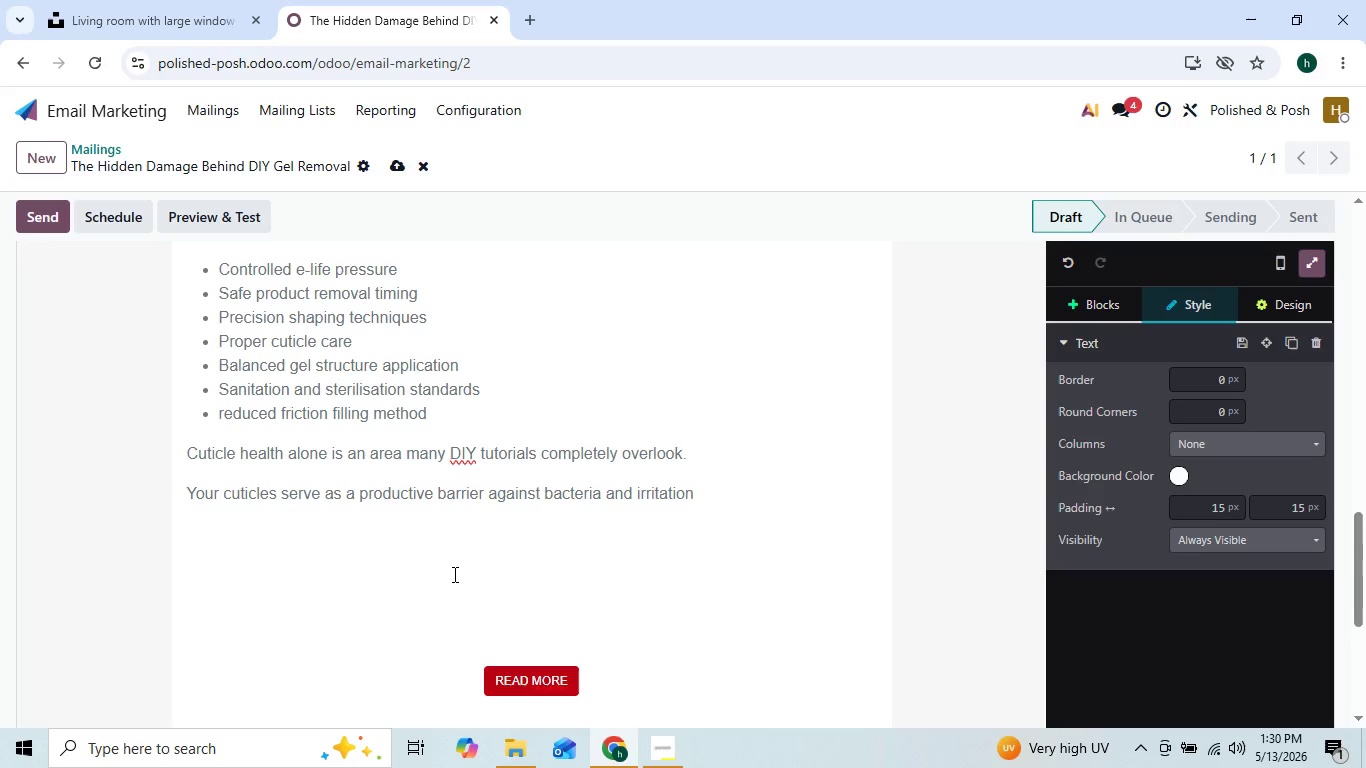 
key(ArrowRight)
 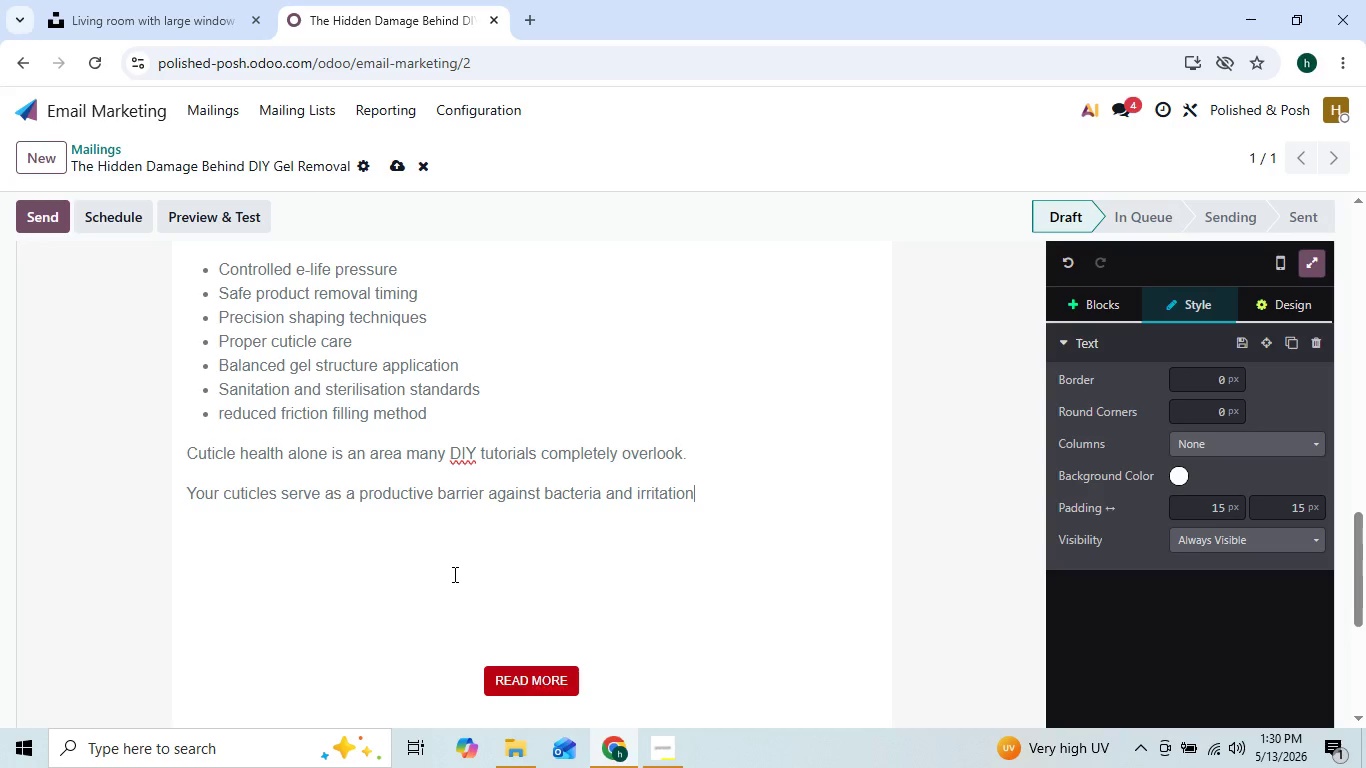 
key(ArrowRight)
 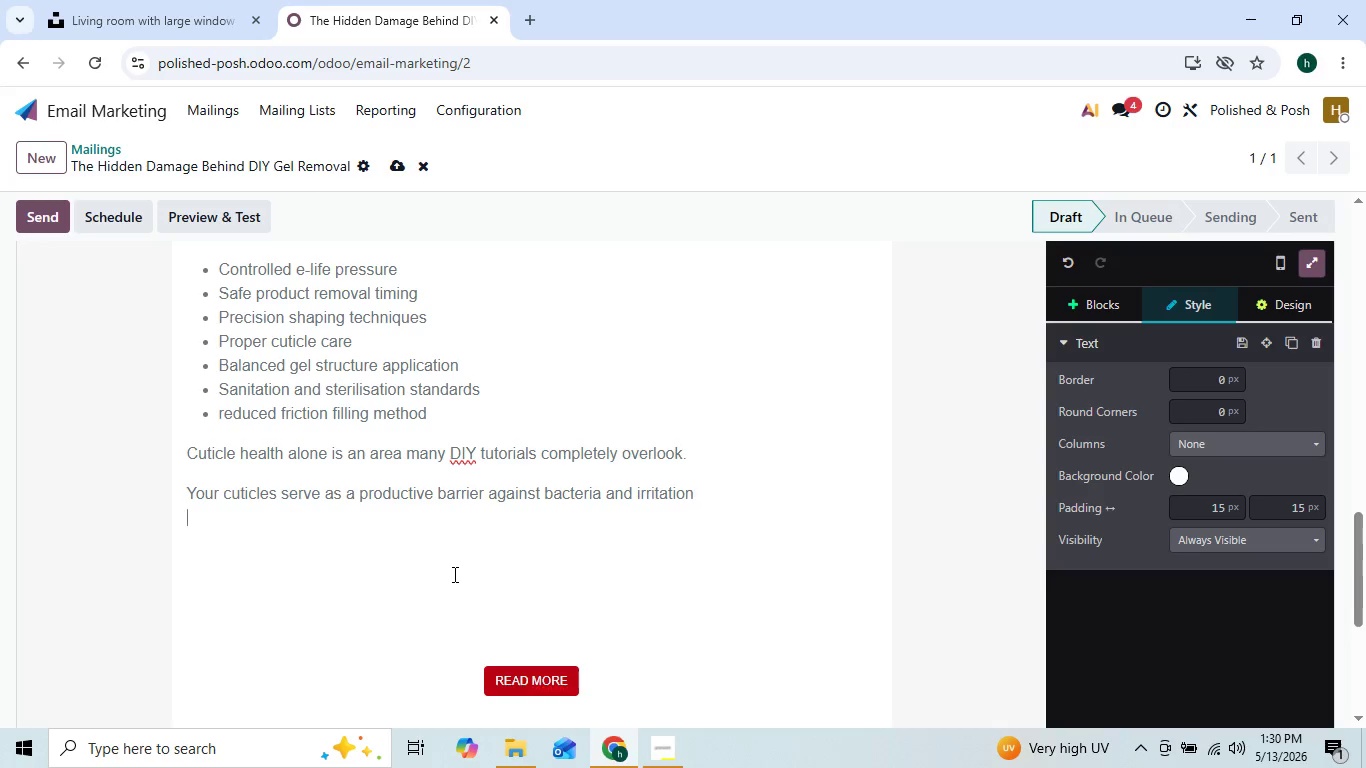 
key(ArrowRight)
 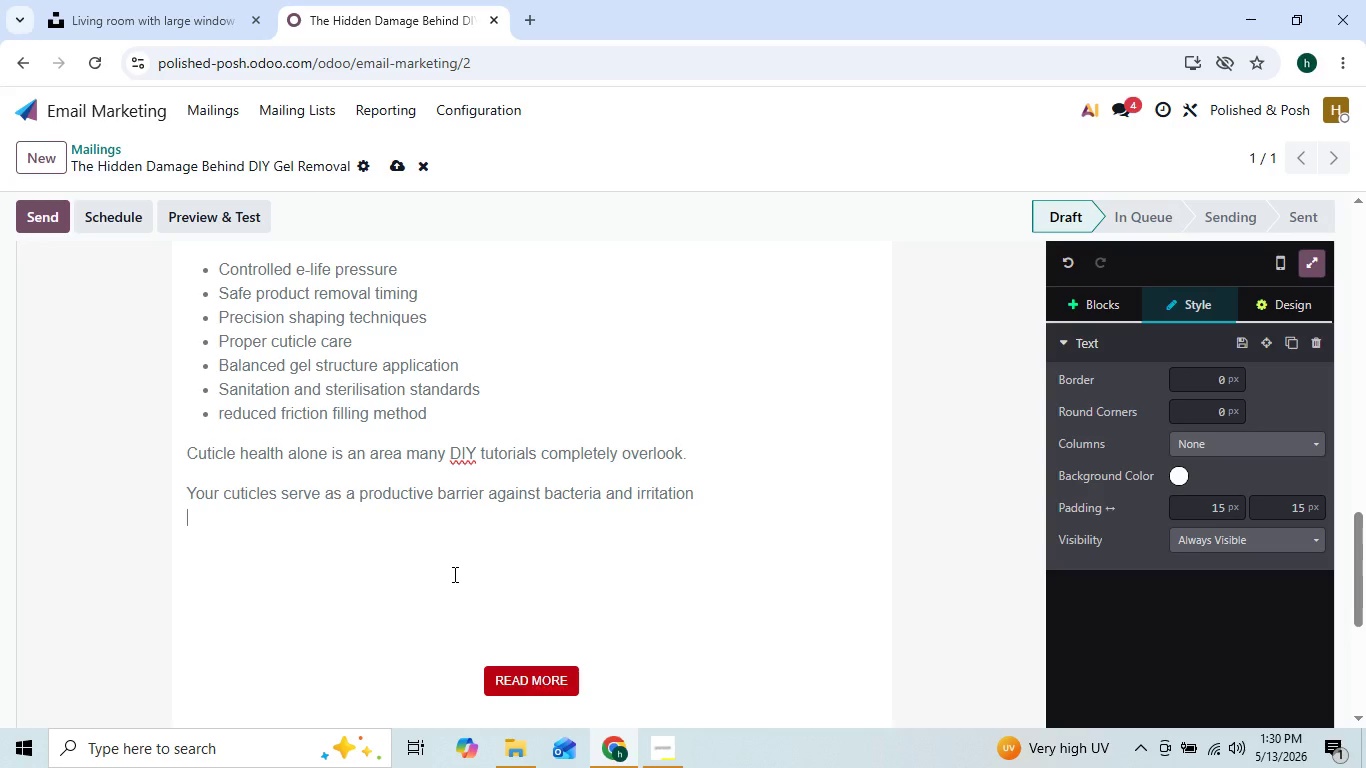 
key(ArrowLeft)
 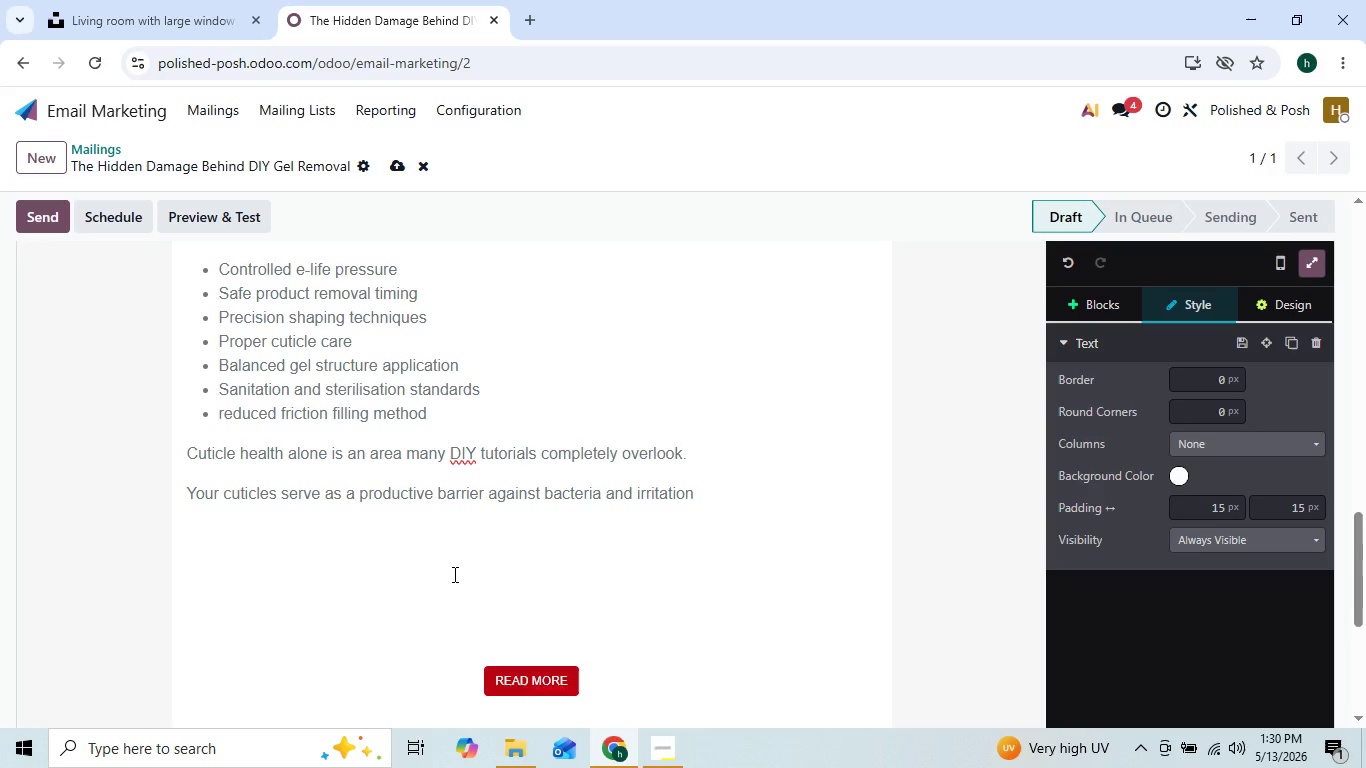 
key(Period)
 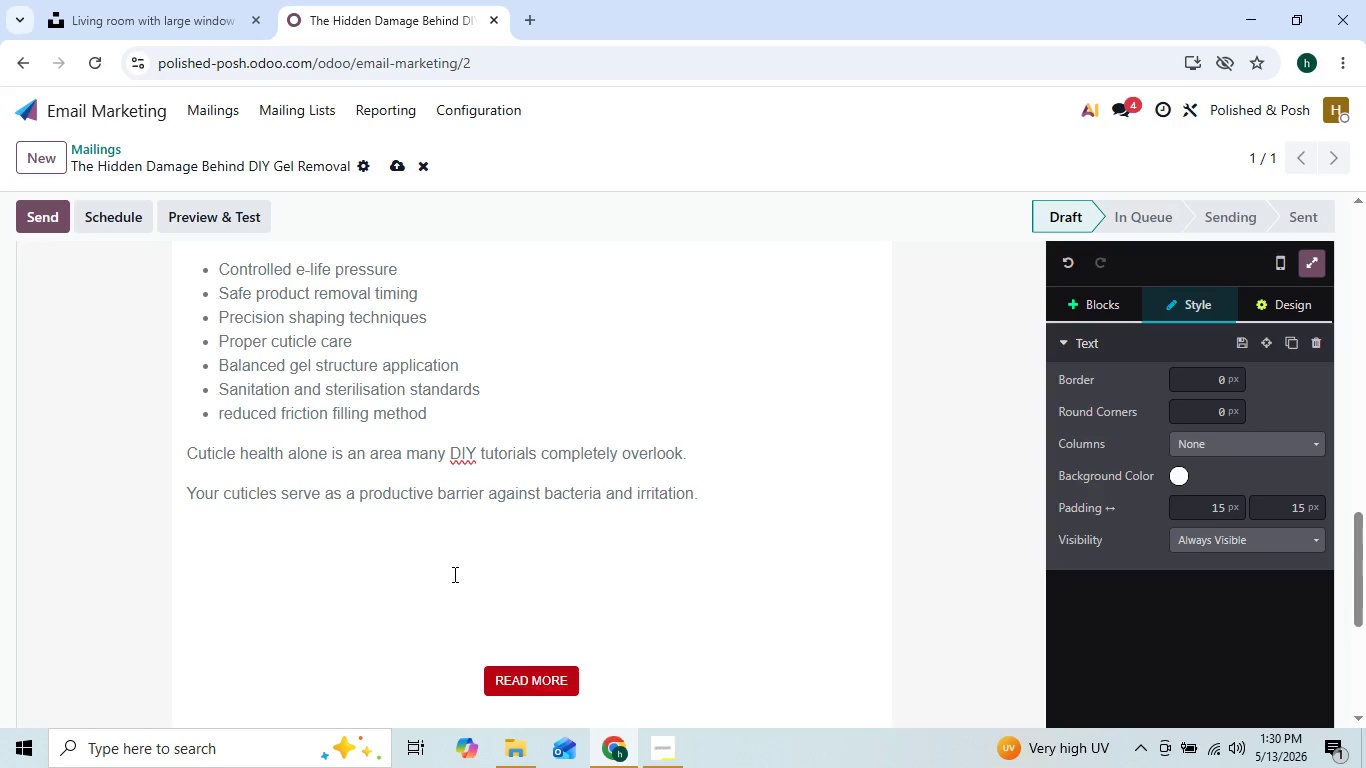 
key(Shift+Enter)
 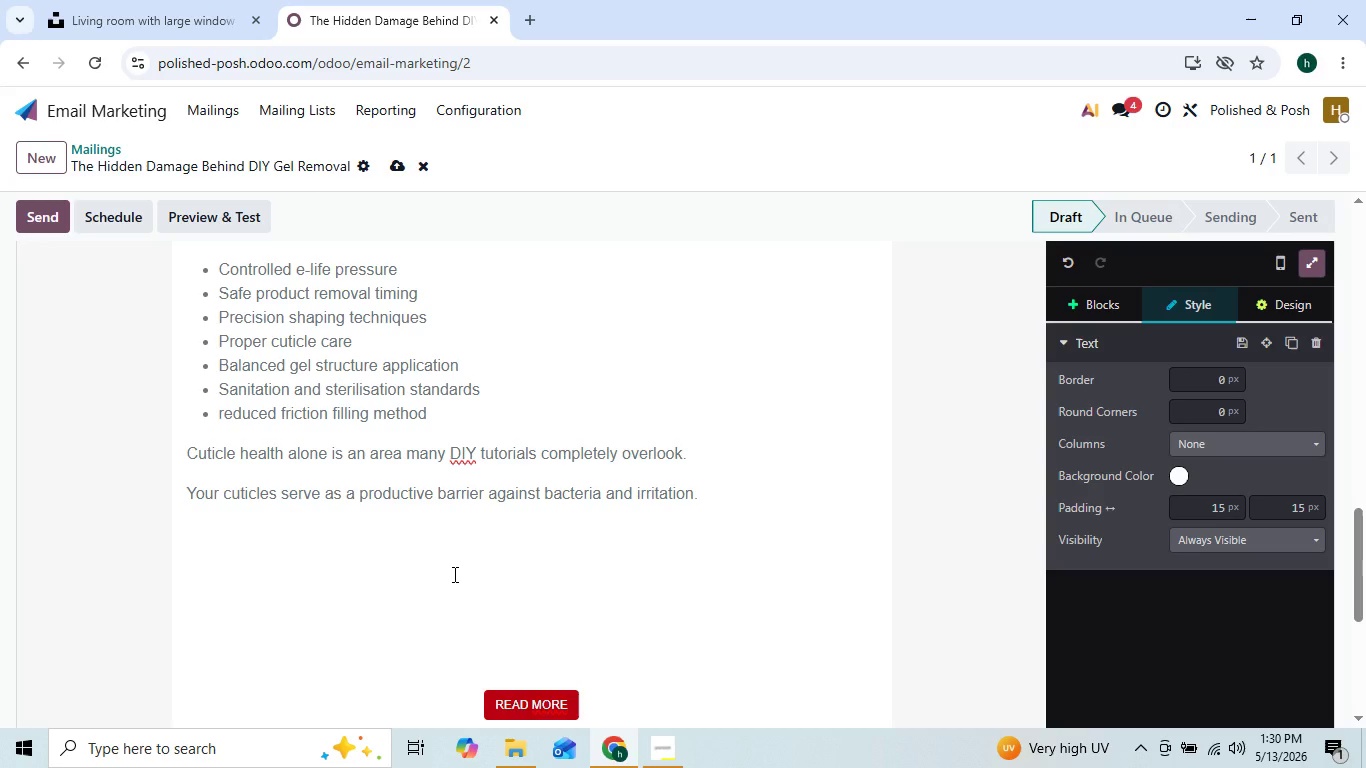 
type(Over-trimming, tearing, or aggressive pushing can lead to)
 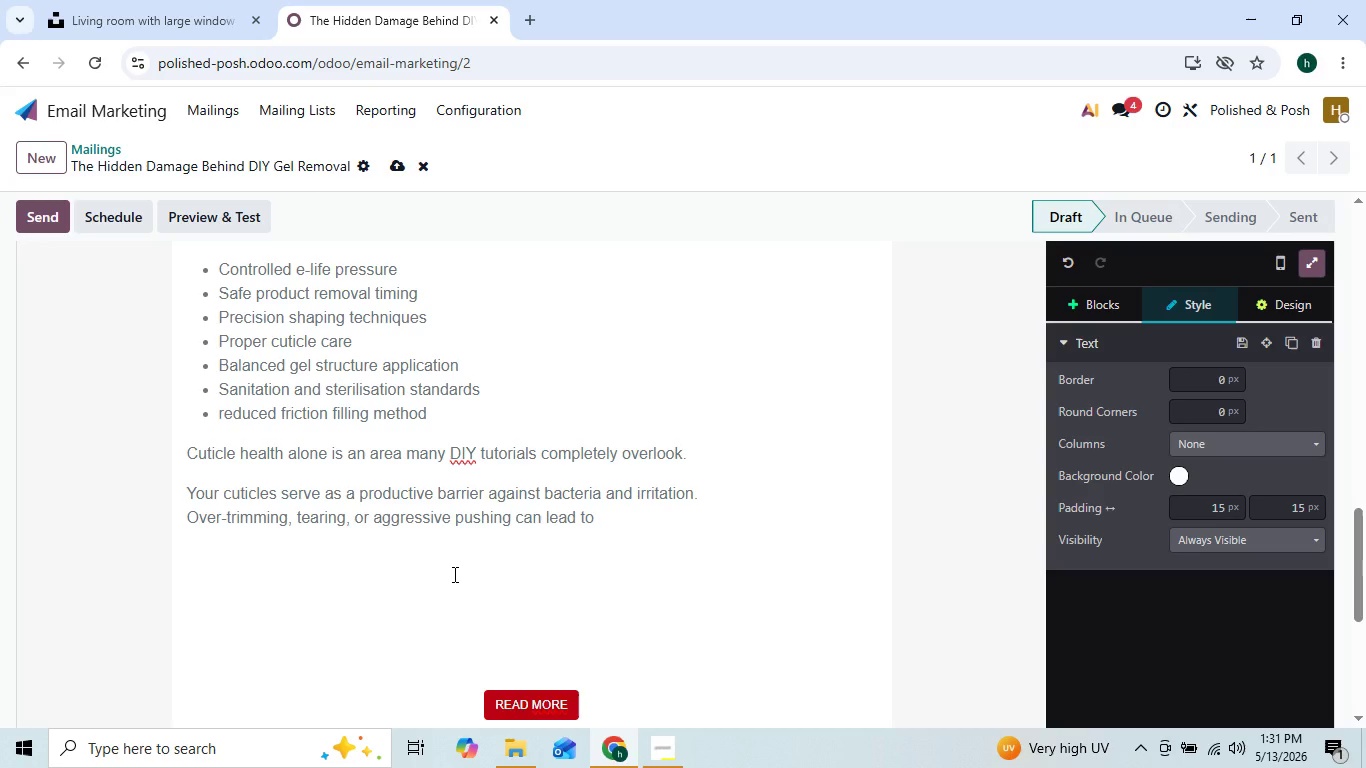 
type( inflamion)
 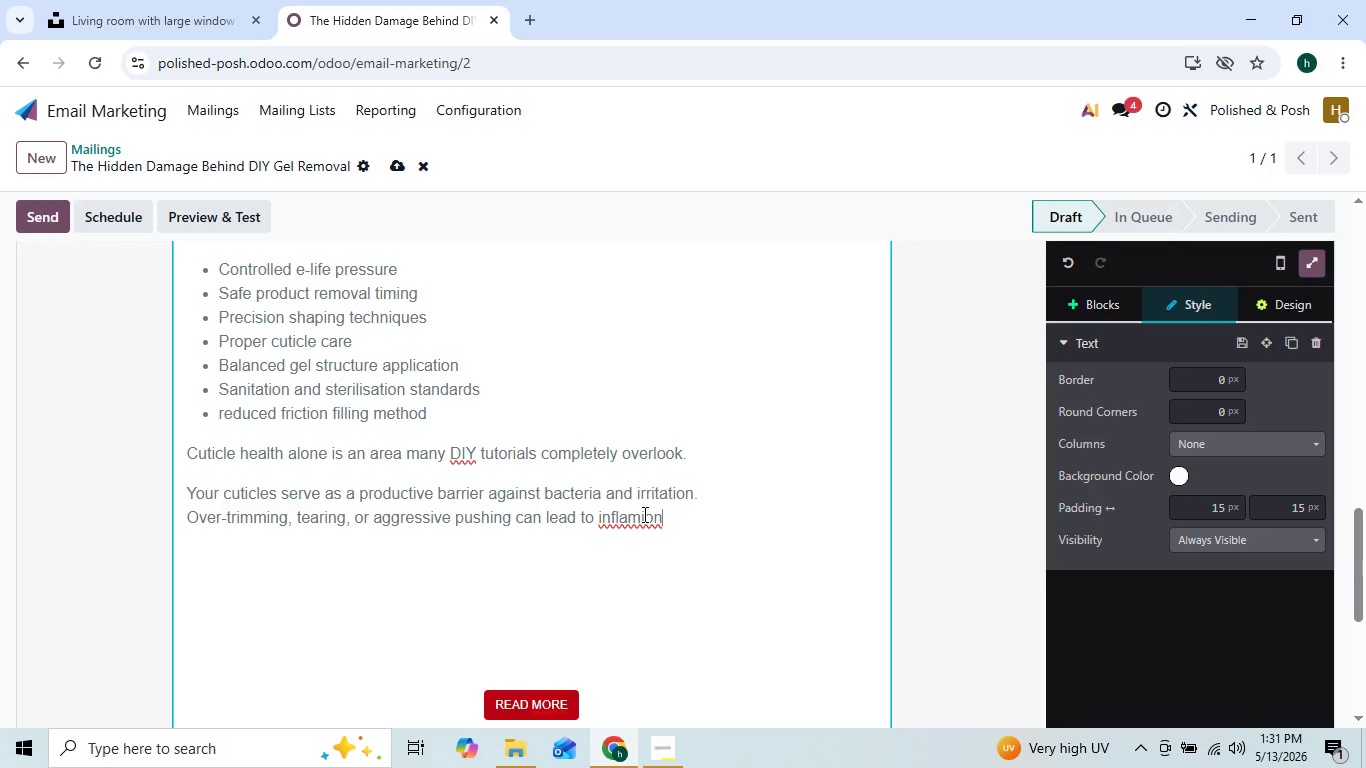 
wait(10.28)
 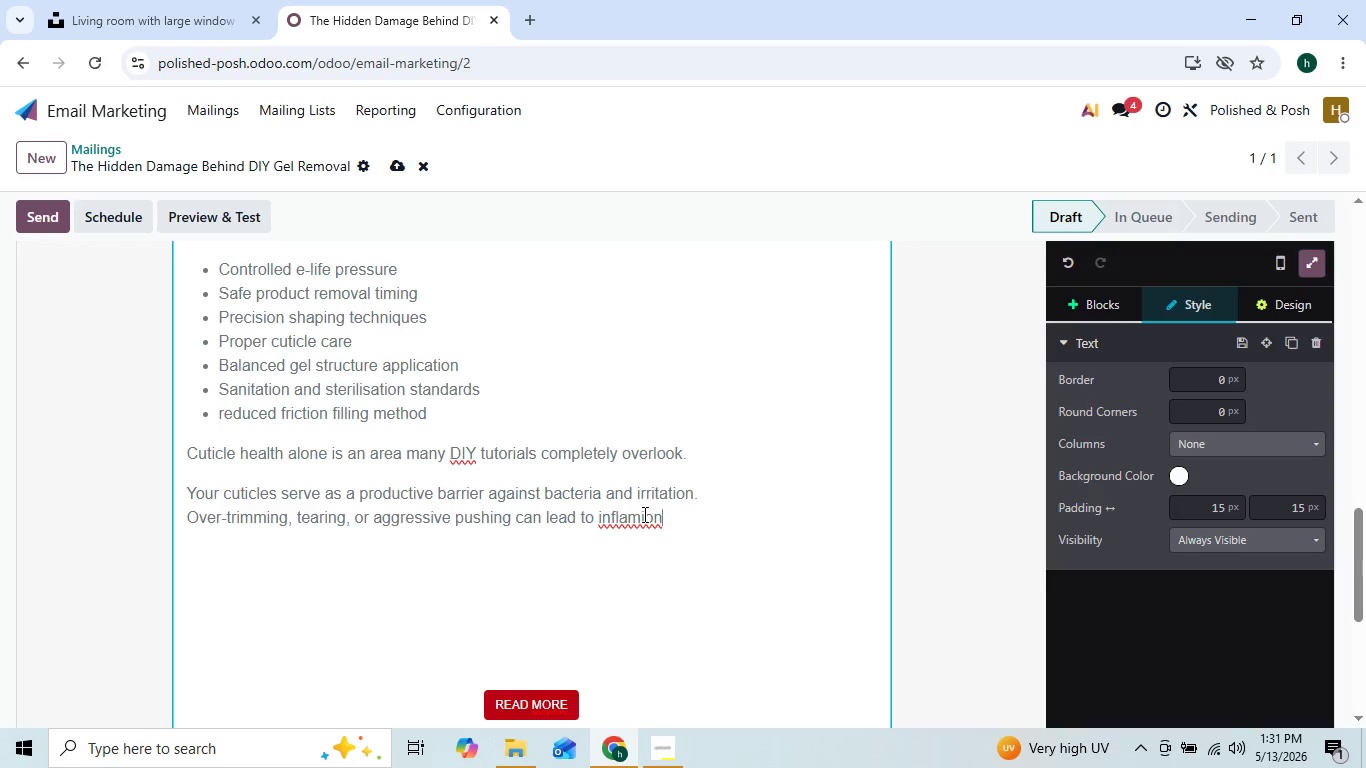 
left_click([628, 517])
 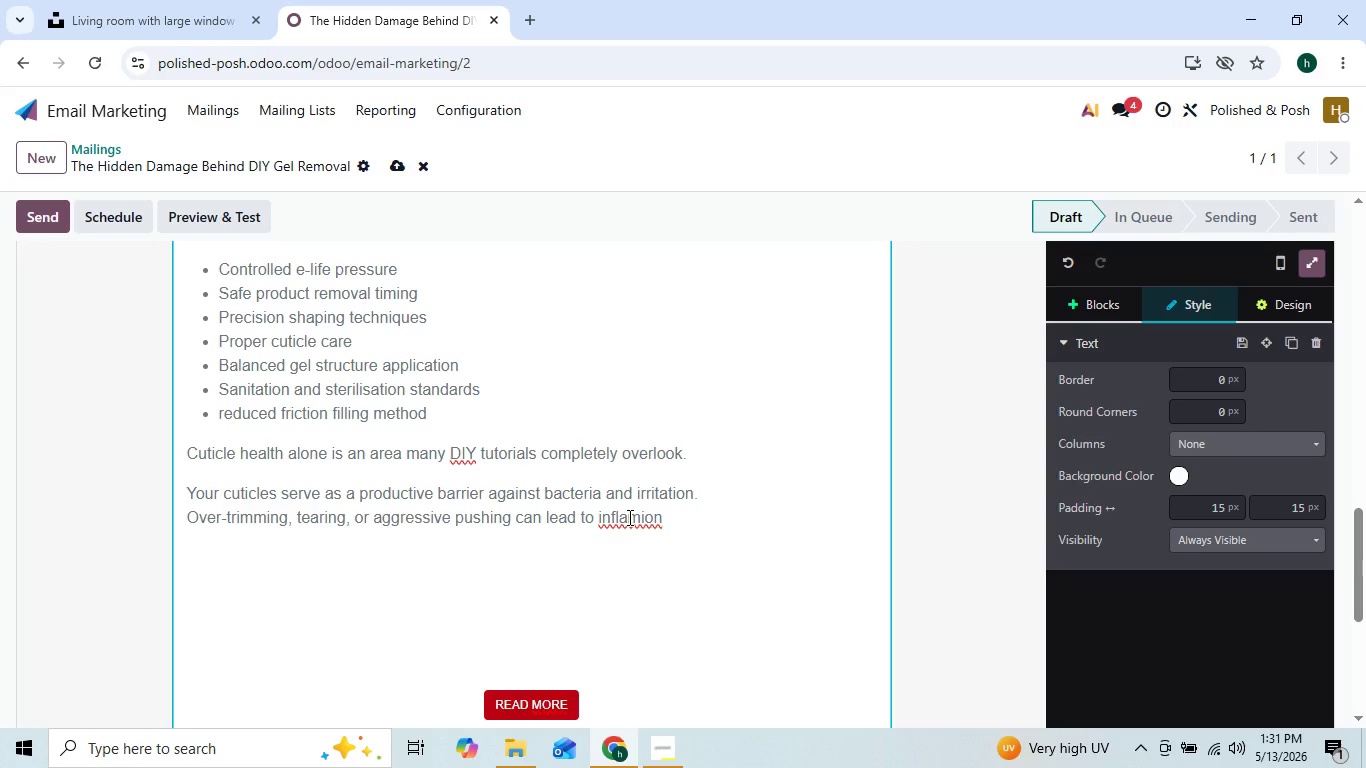 
key(M)
 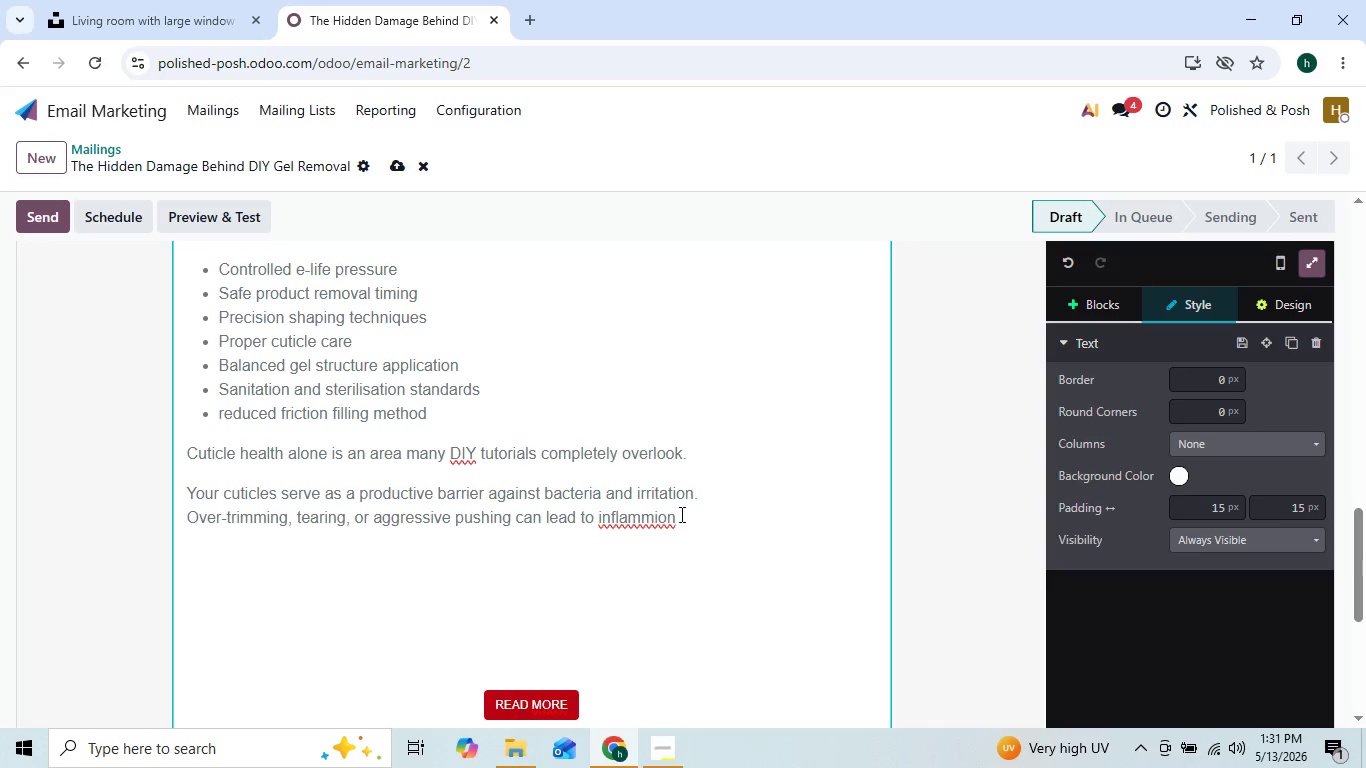 
wait(5.16)
 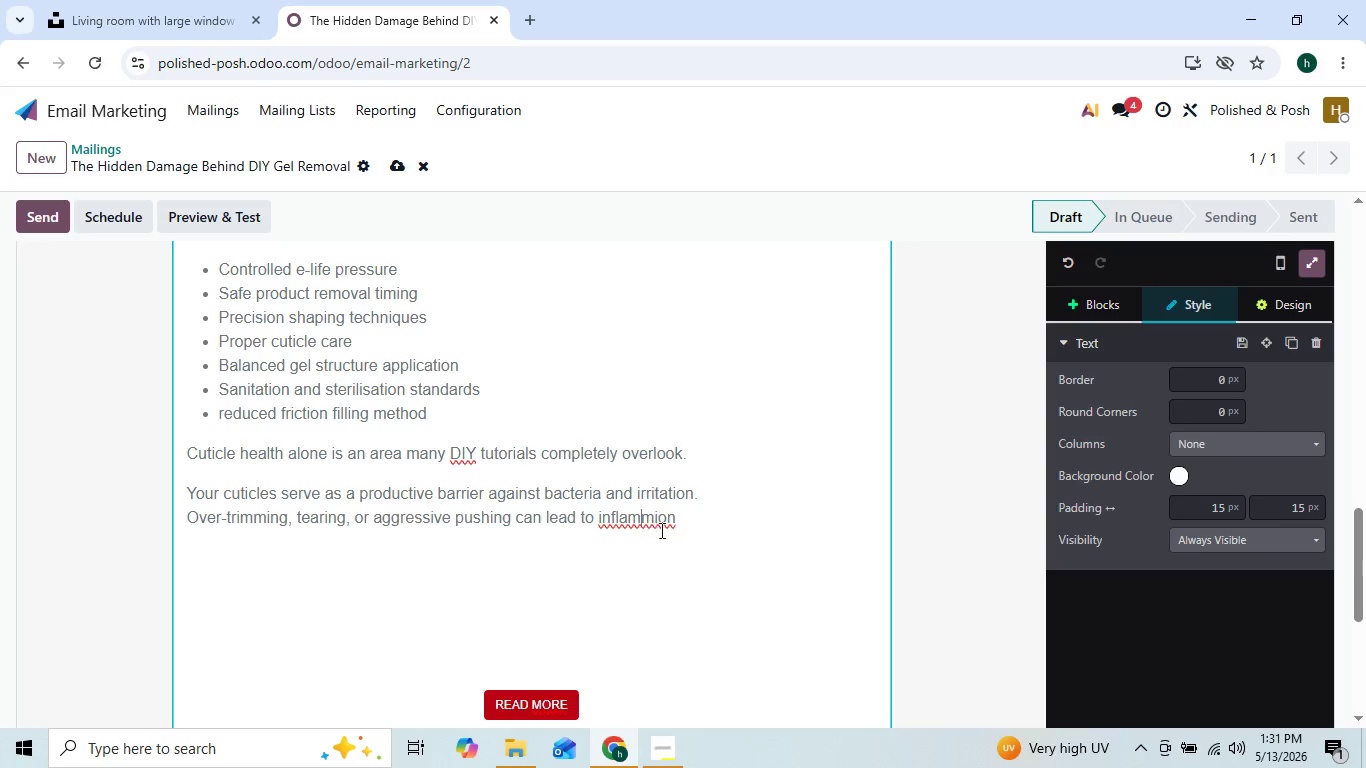 
left_click([654, 515])
 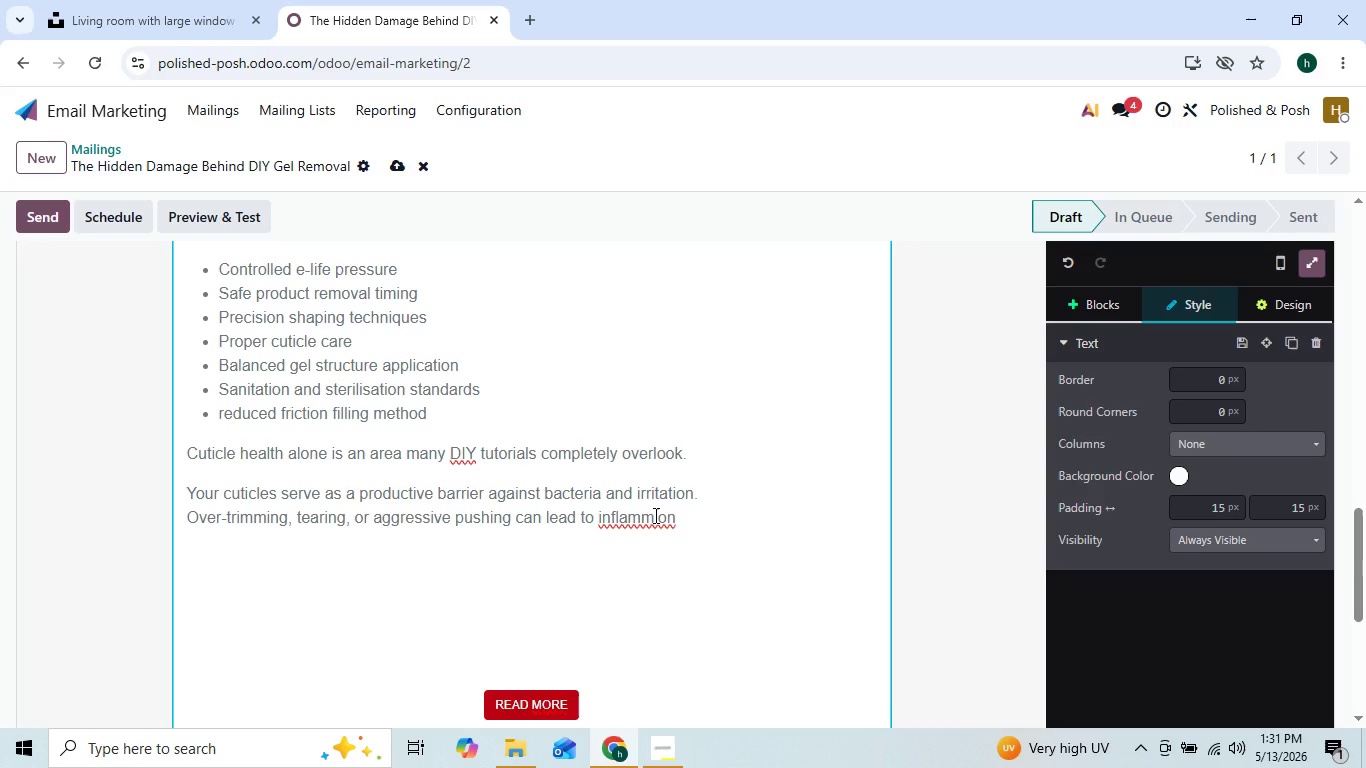 
type(at)
 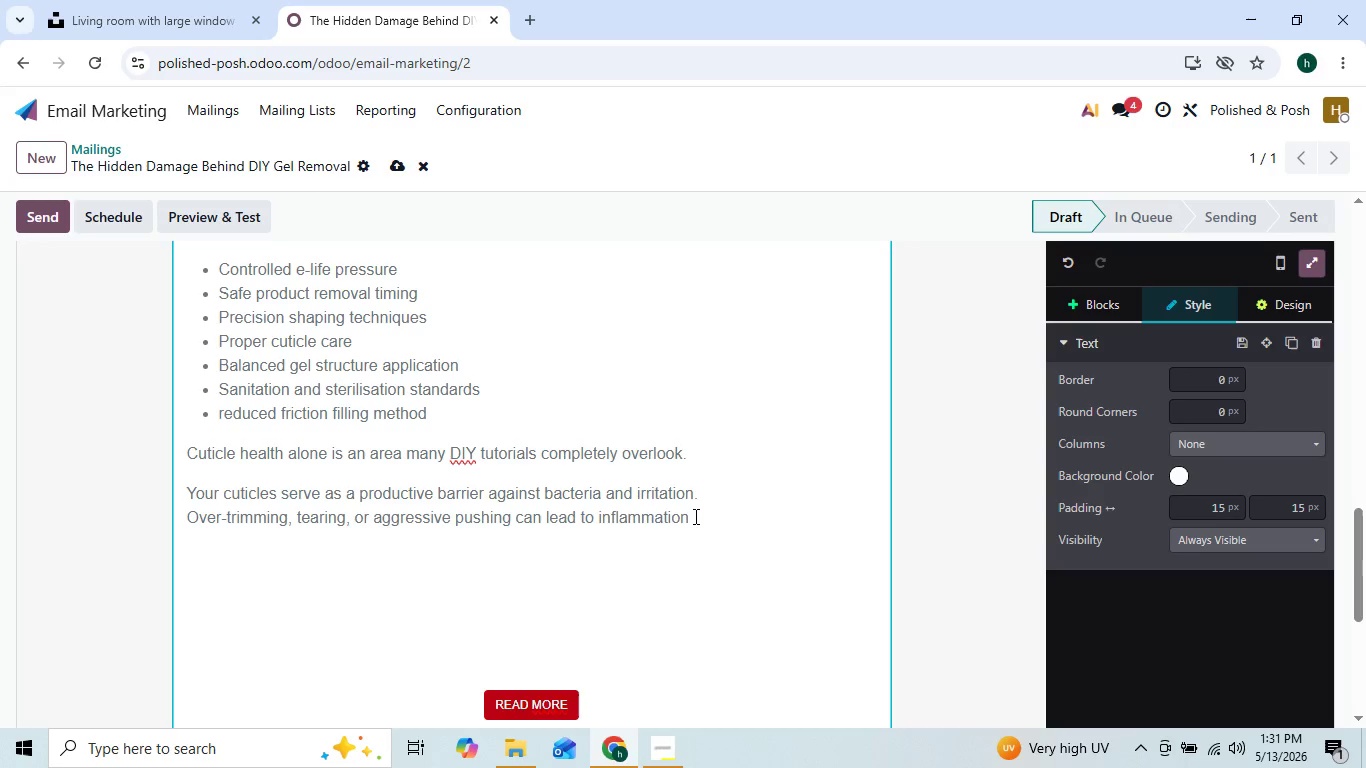 
left_click([698, 509])
 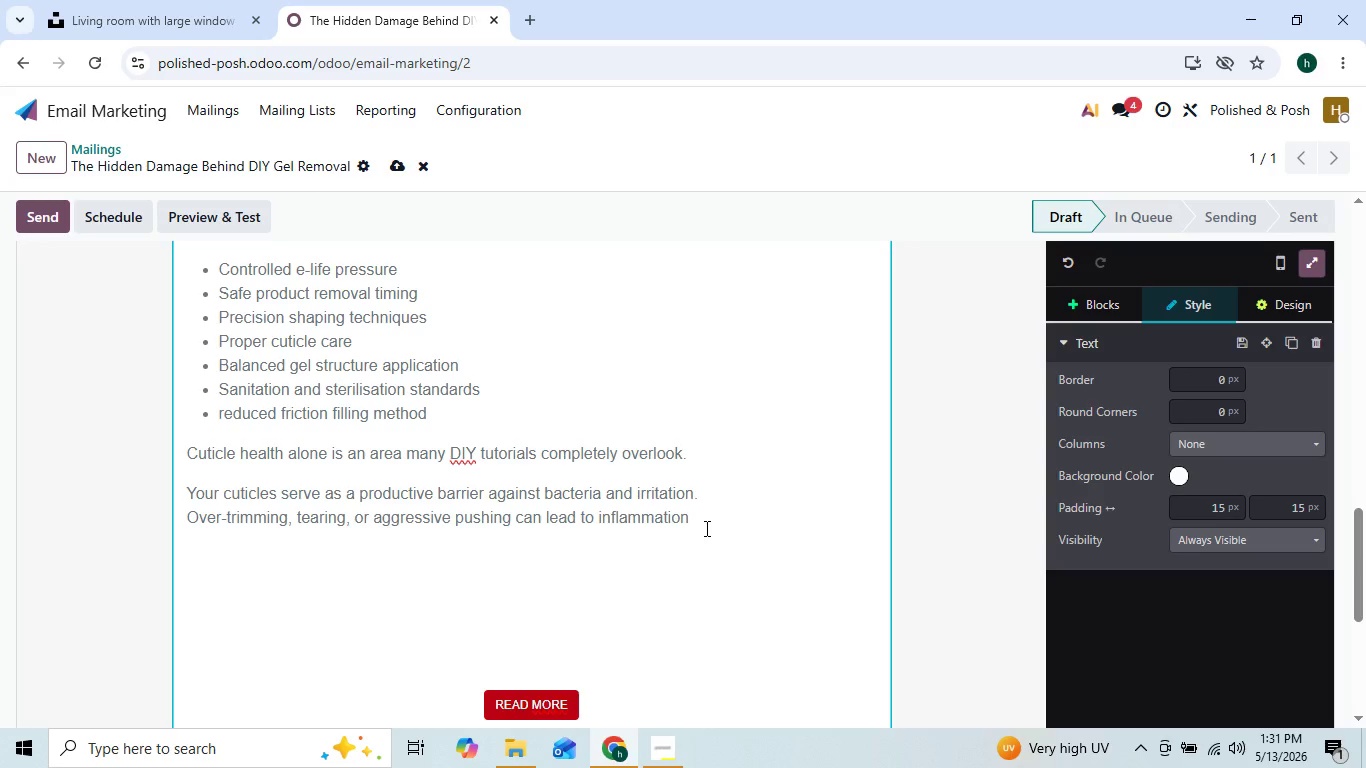 
type(, sensitivity, and even infection risk over)
 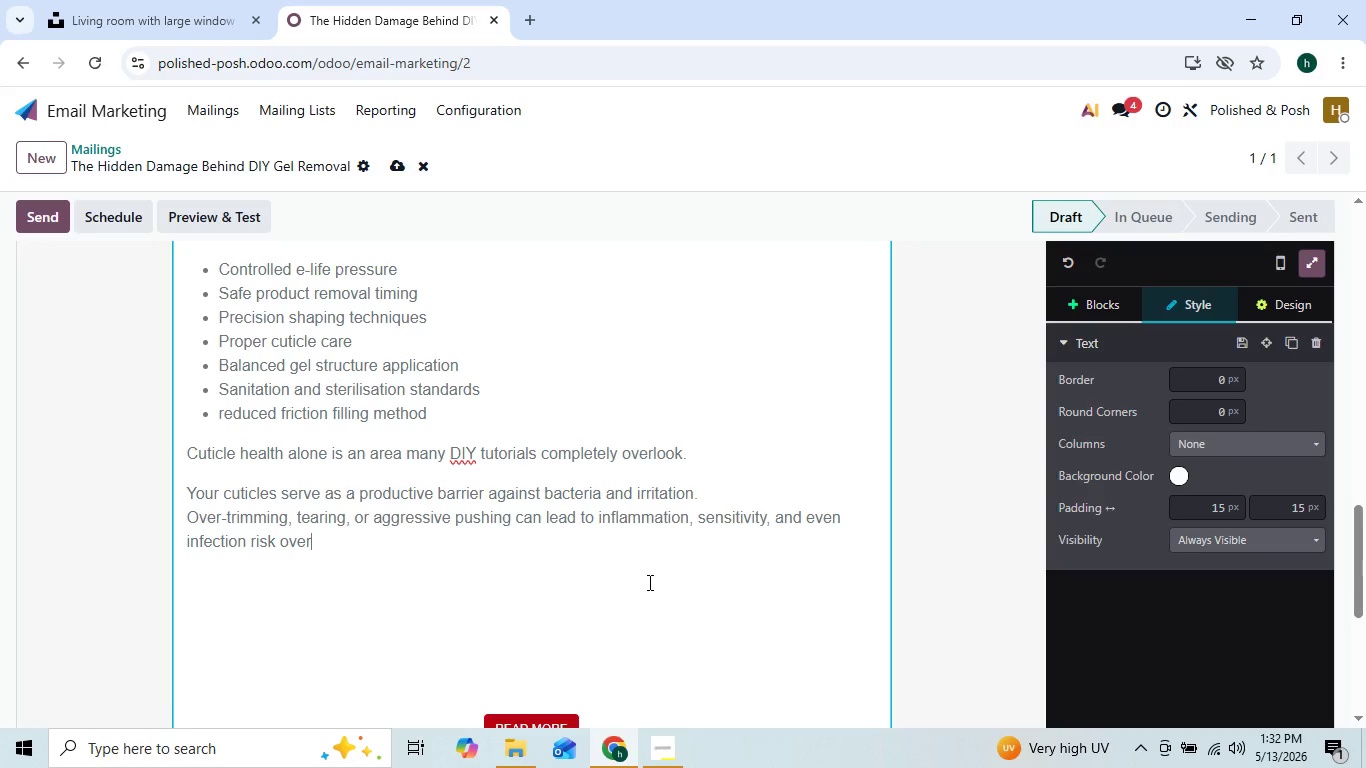 
wait(6.06)
 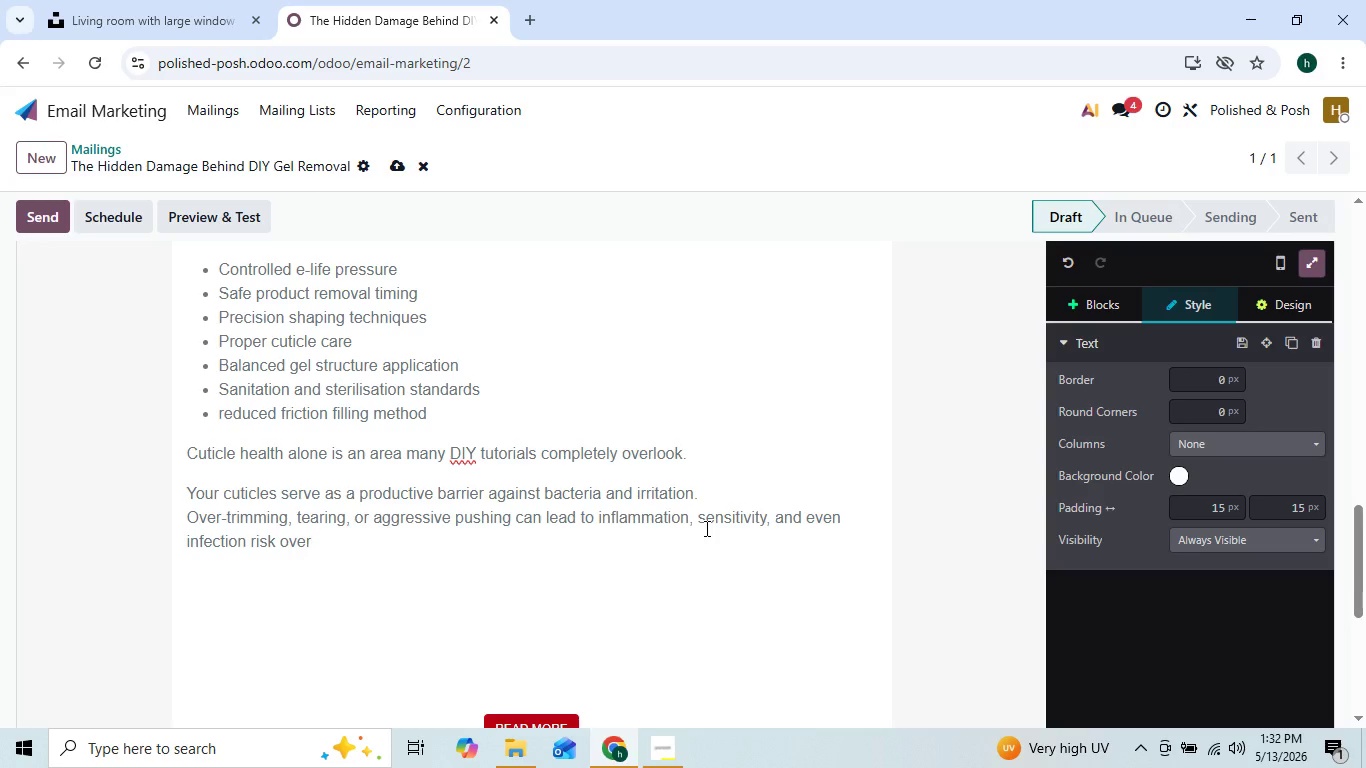 
type( time)
 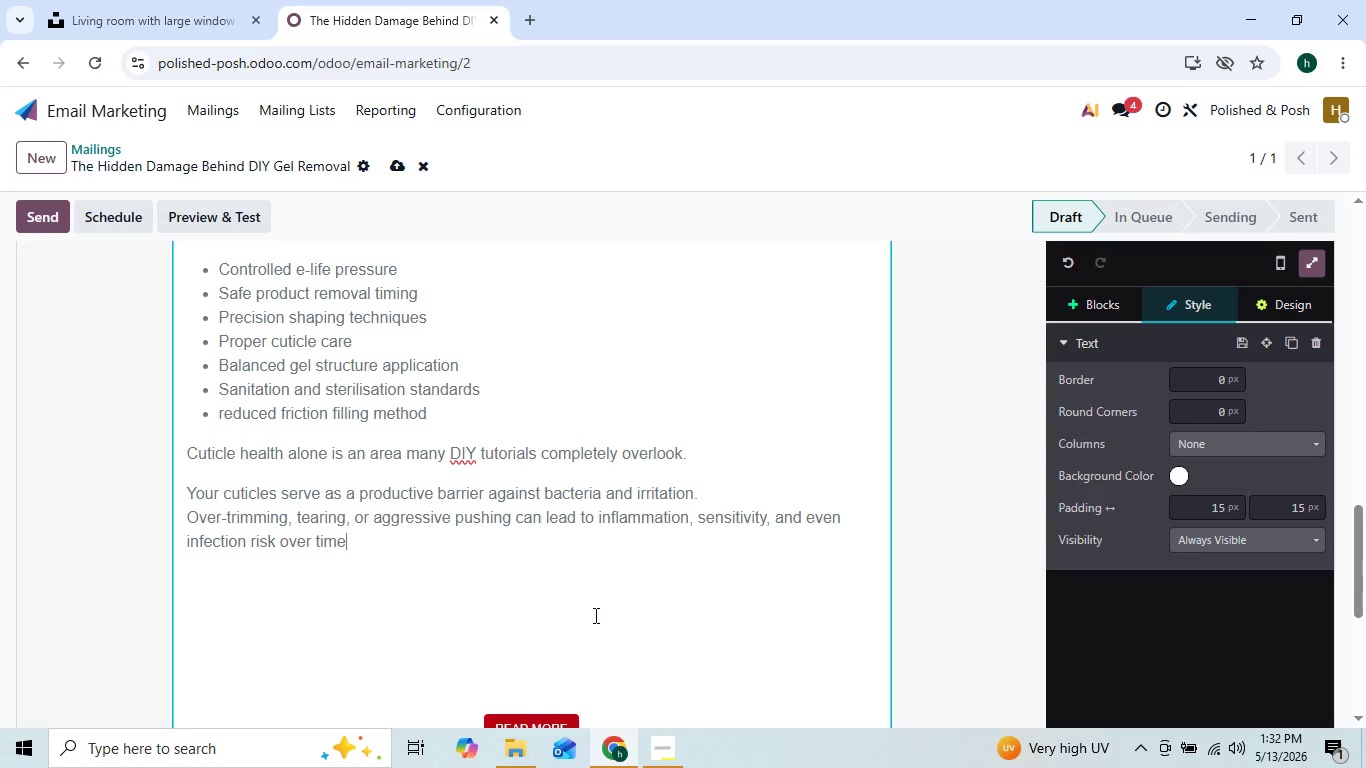 
wait(7.56)
 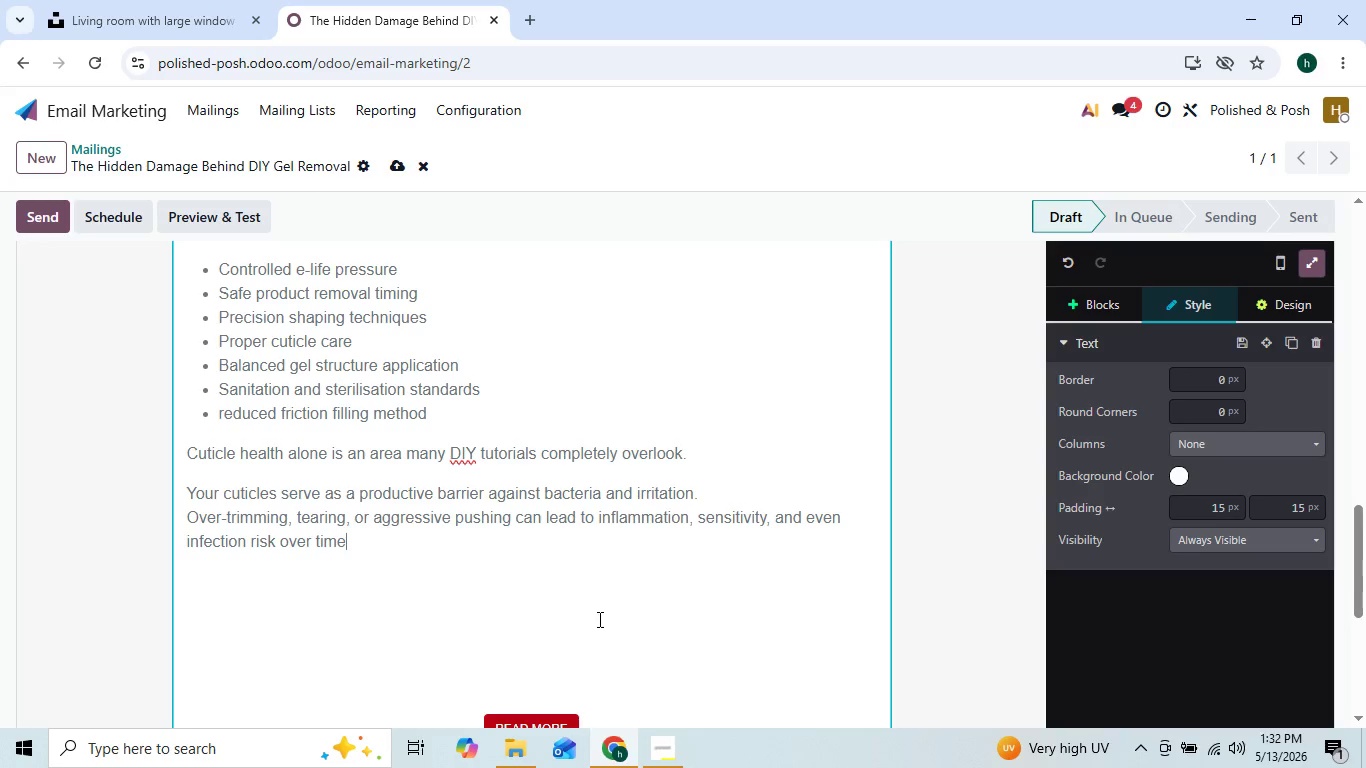 
type(. Professional cuticle work requires both restrainr)
key(Backspace)
type(t)
 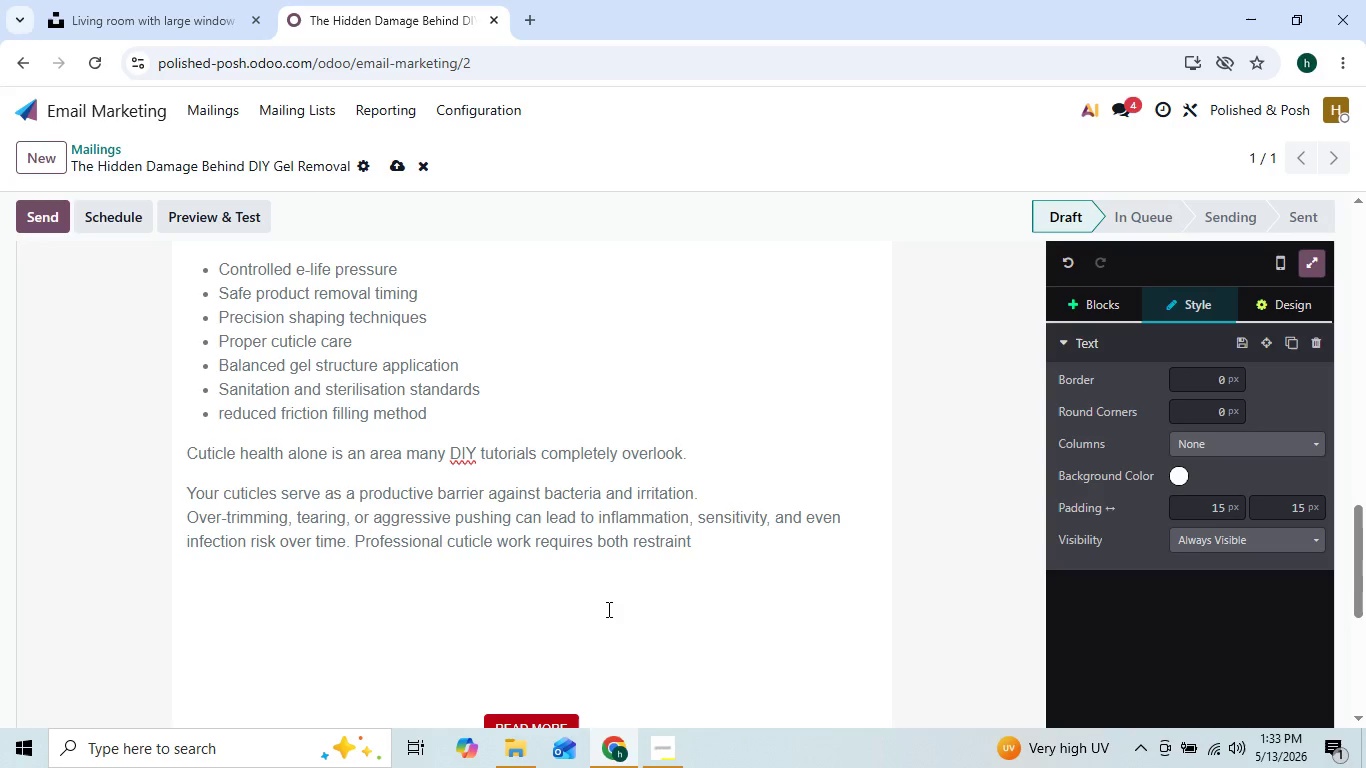 
type( and precision - not force)
 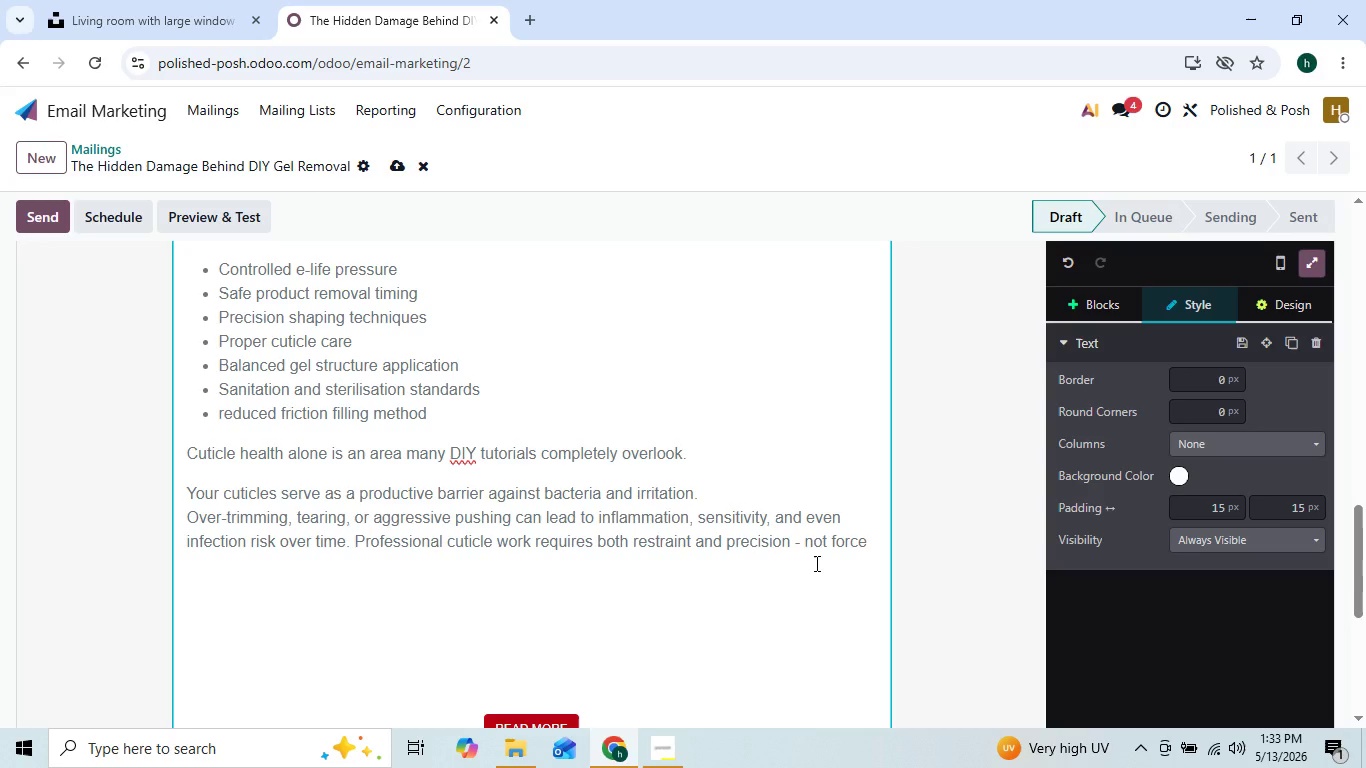 
wait(5.38)
 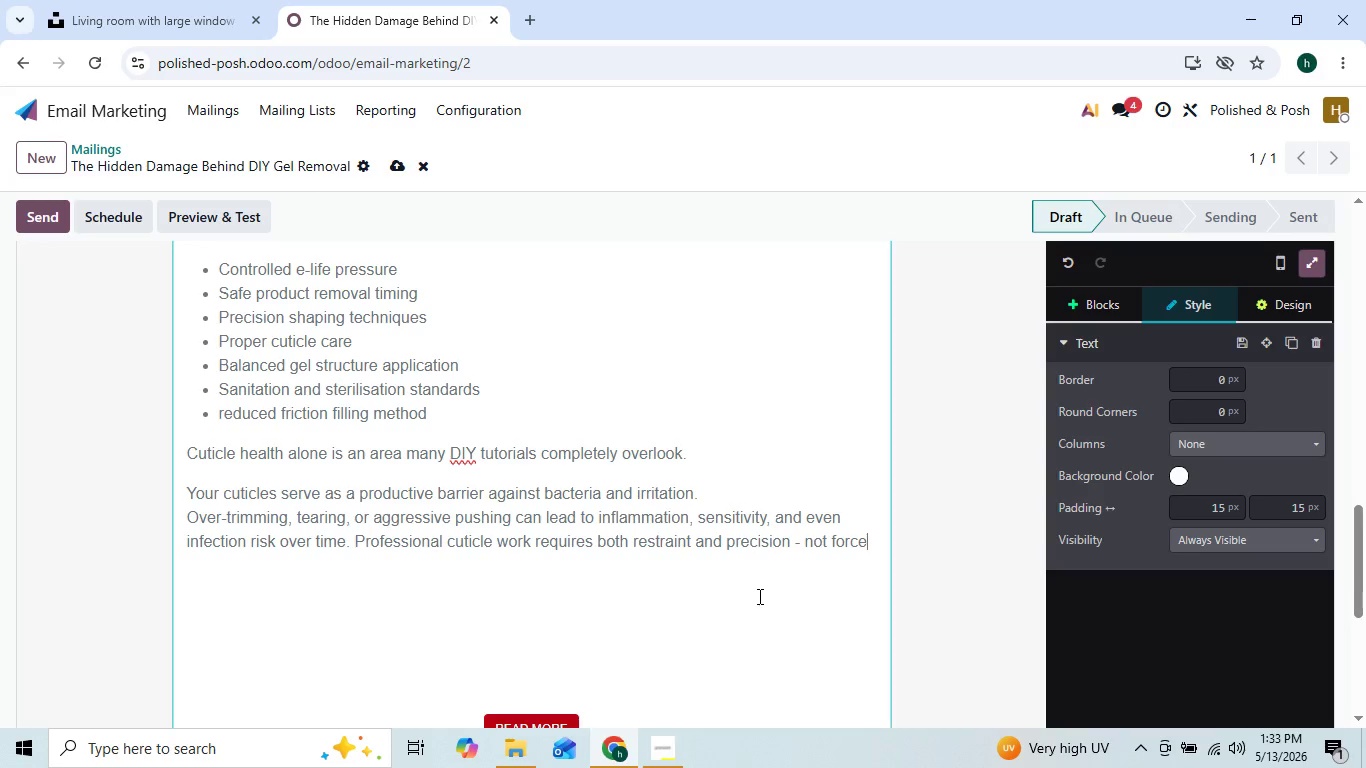 
key(Period)
 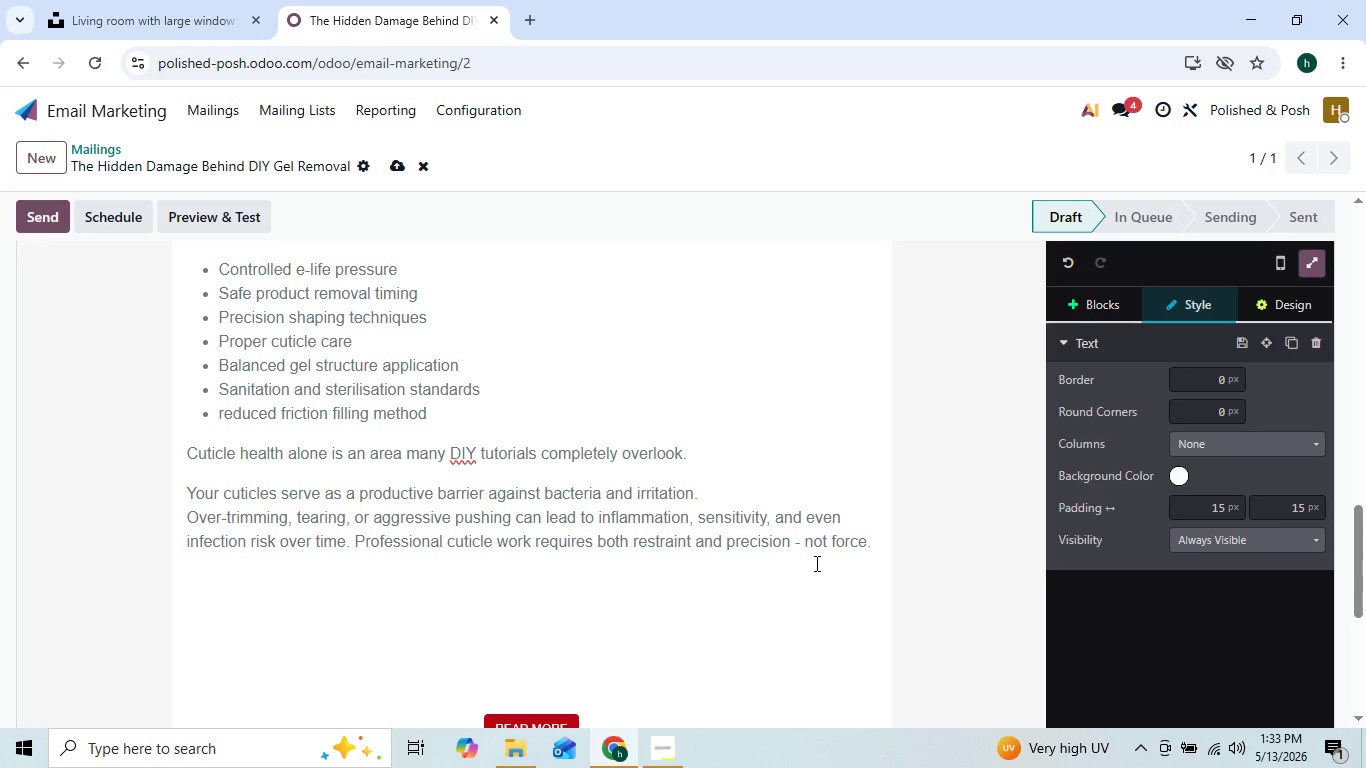 
key(Enter)
 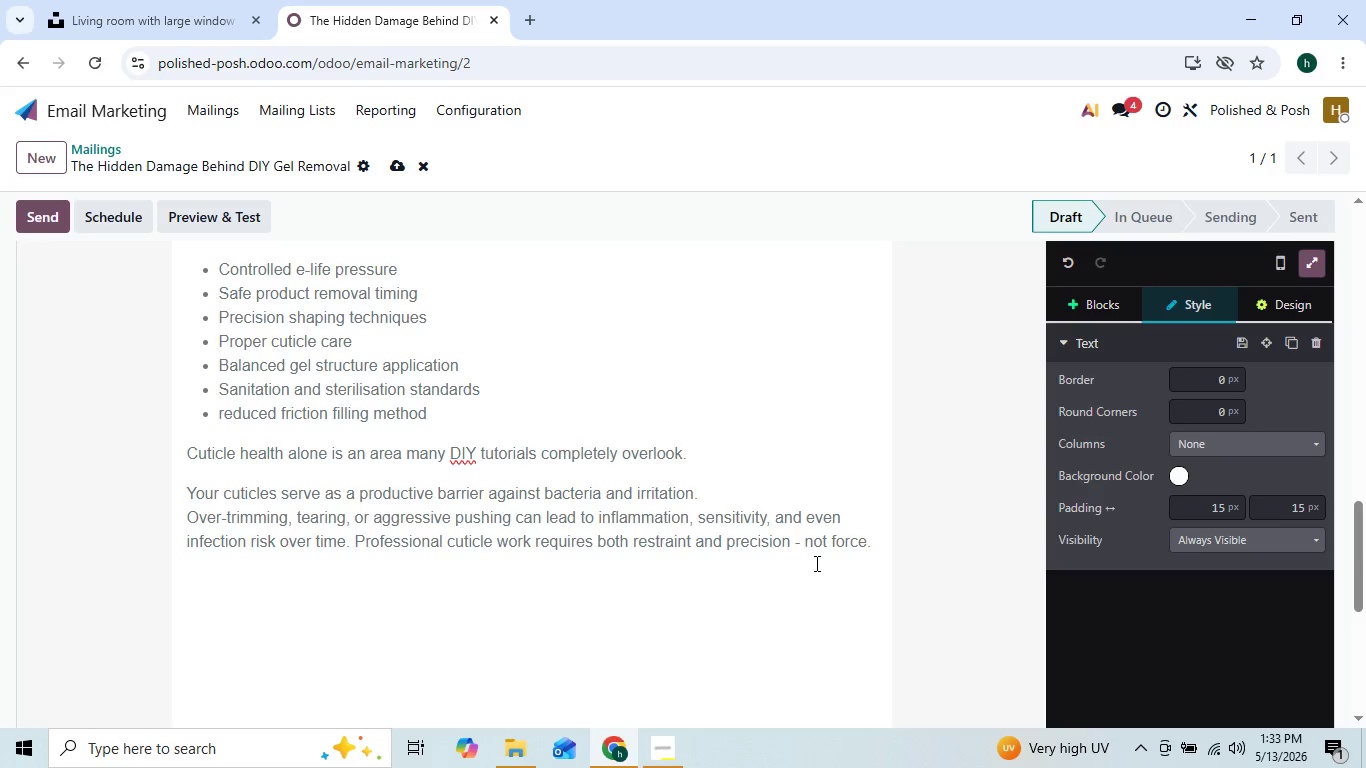 
type(Another)
 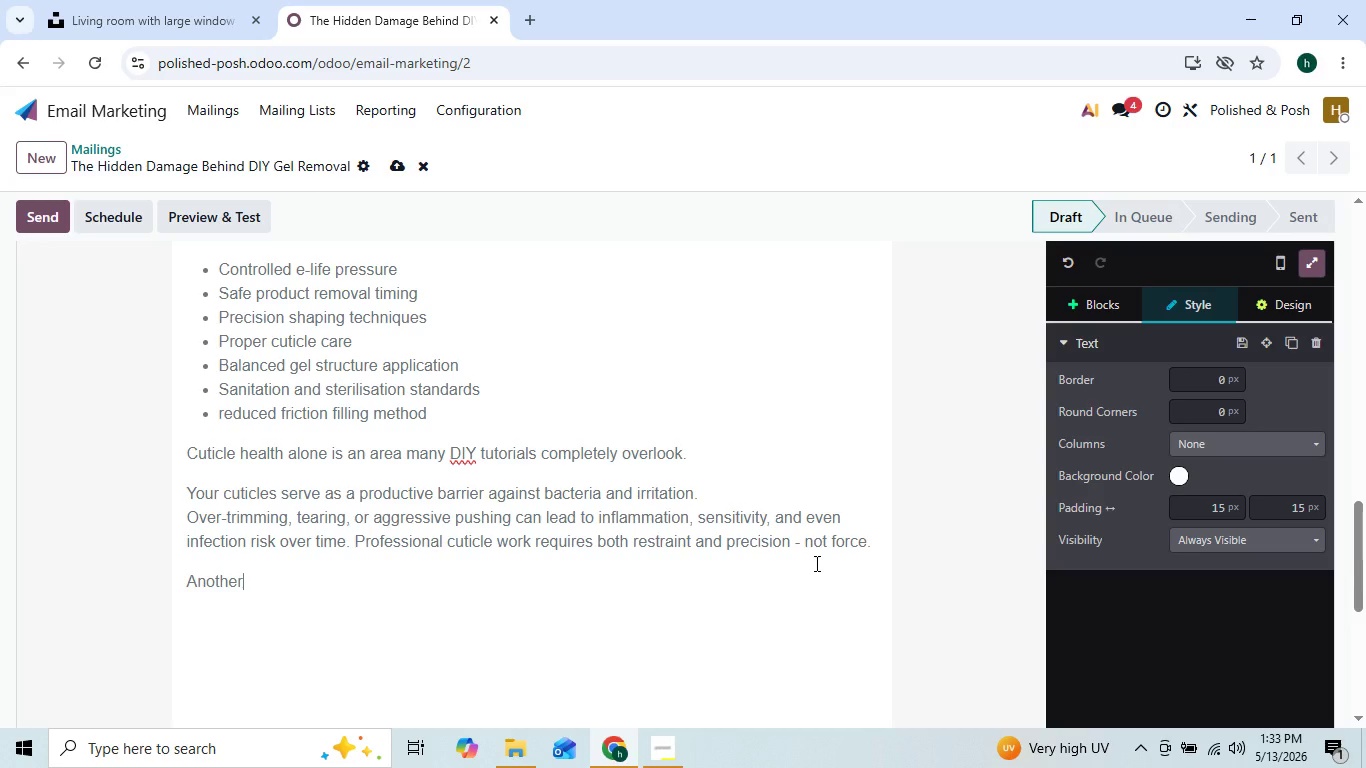 
wait(6.02)
 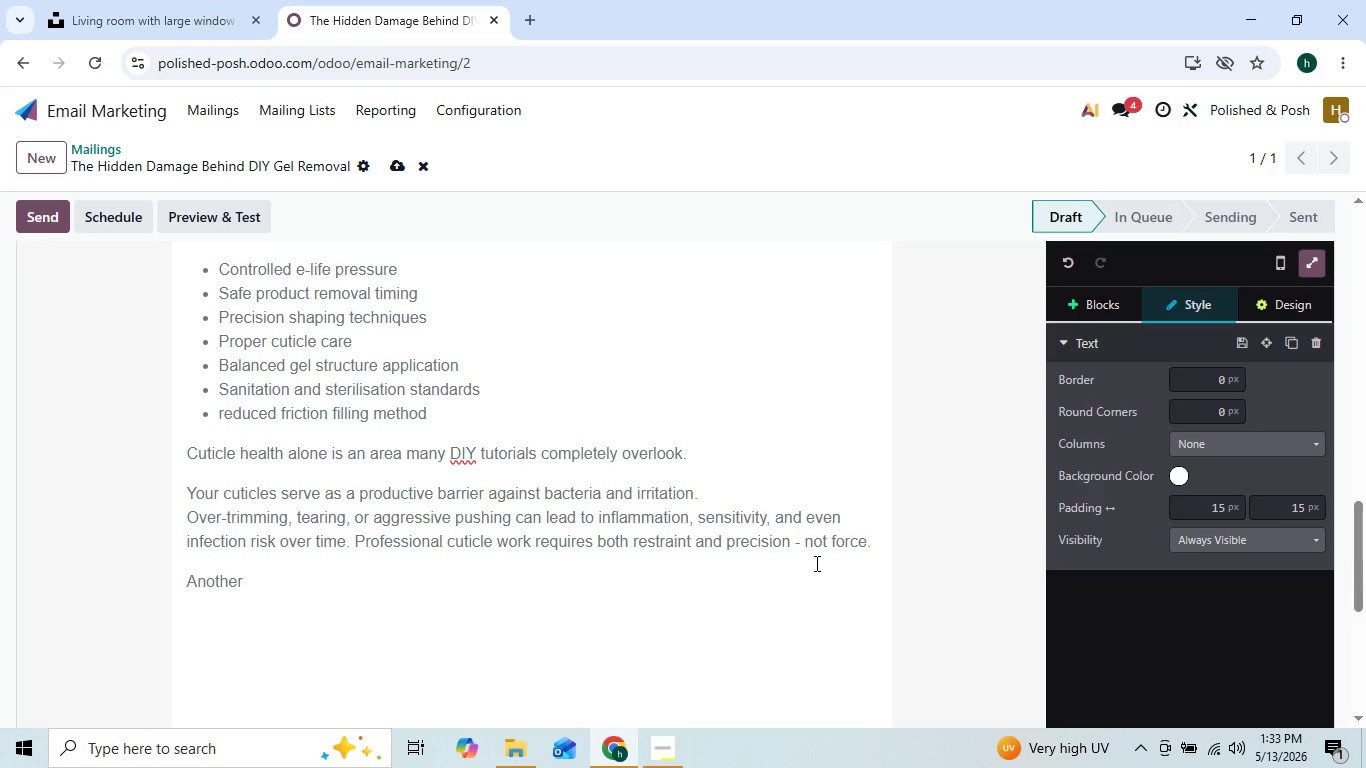 
type( major issue we commonly see is over)
 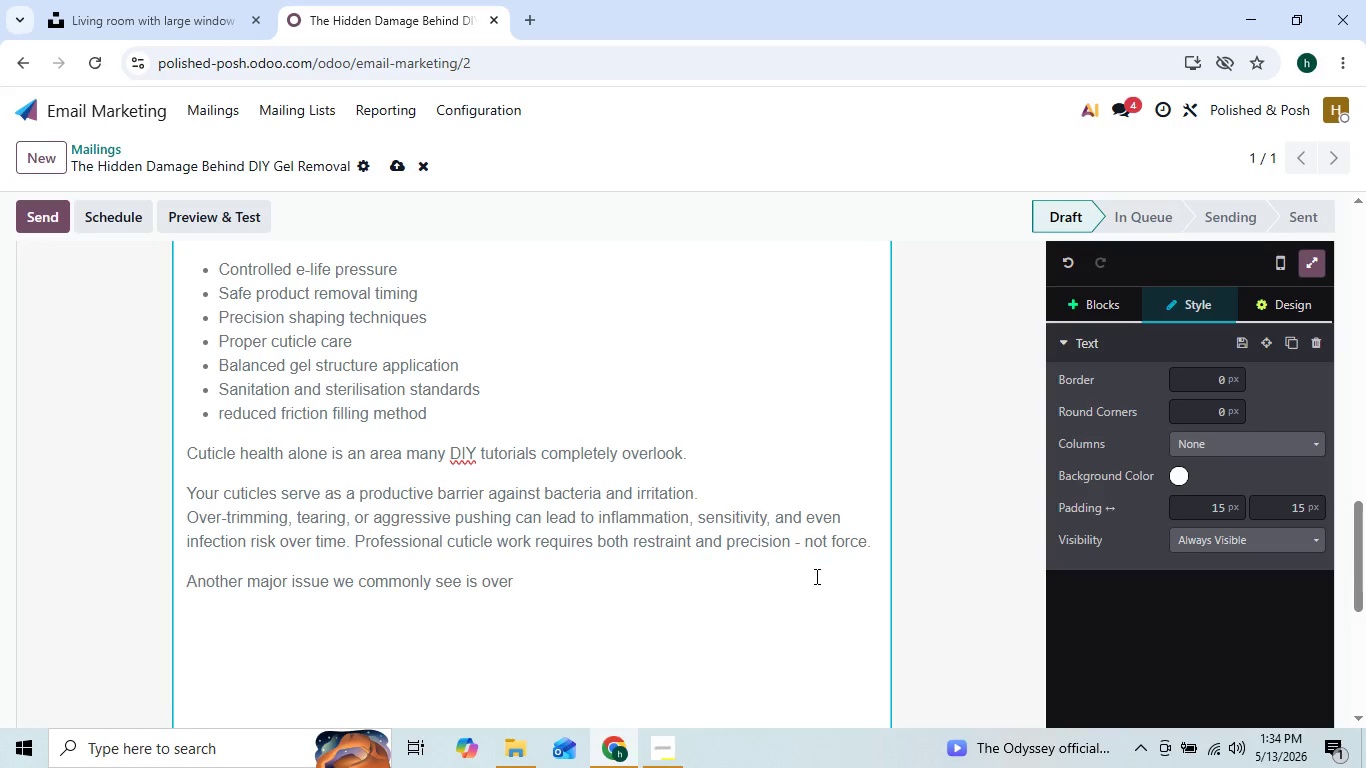 
type(-filing the nail)
 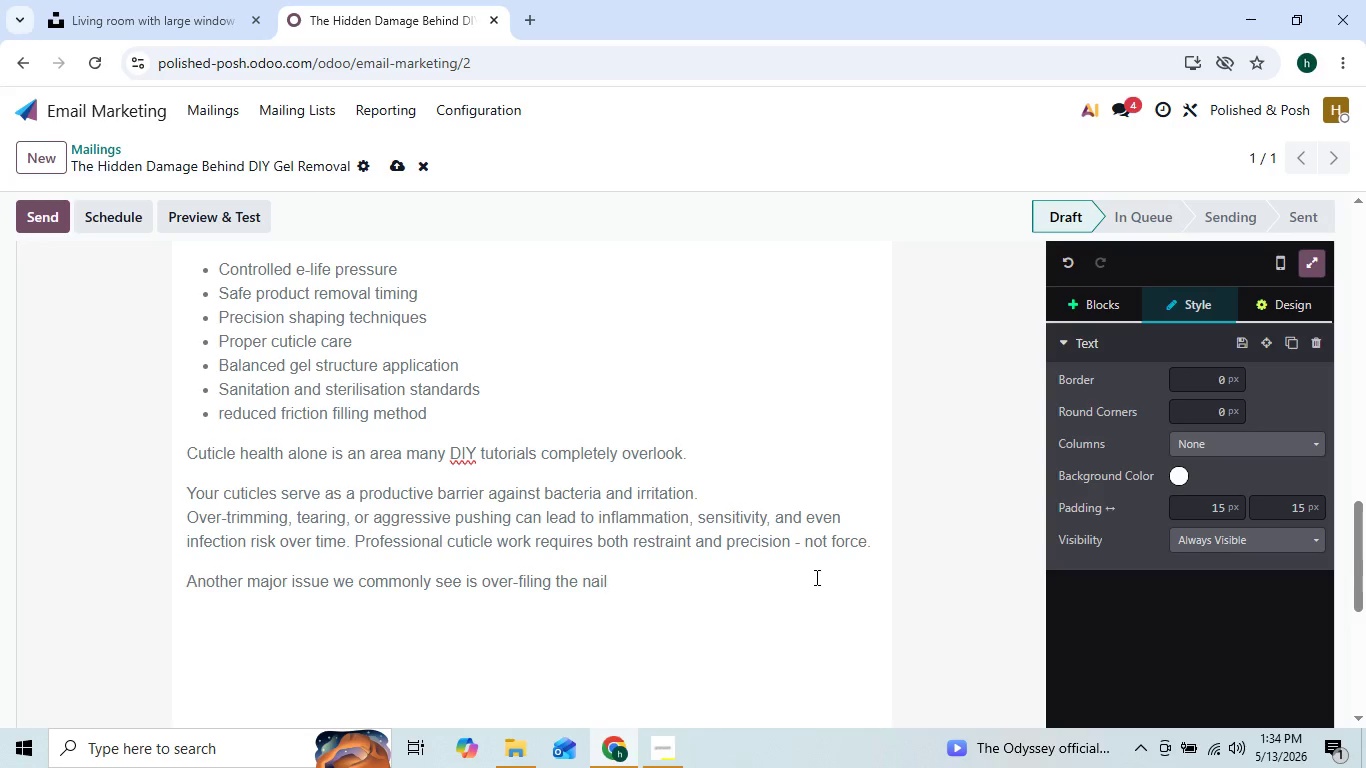 
wait(6.45)
 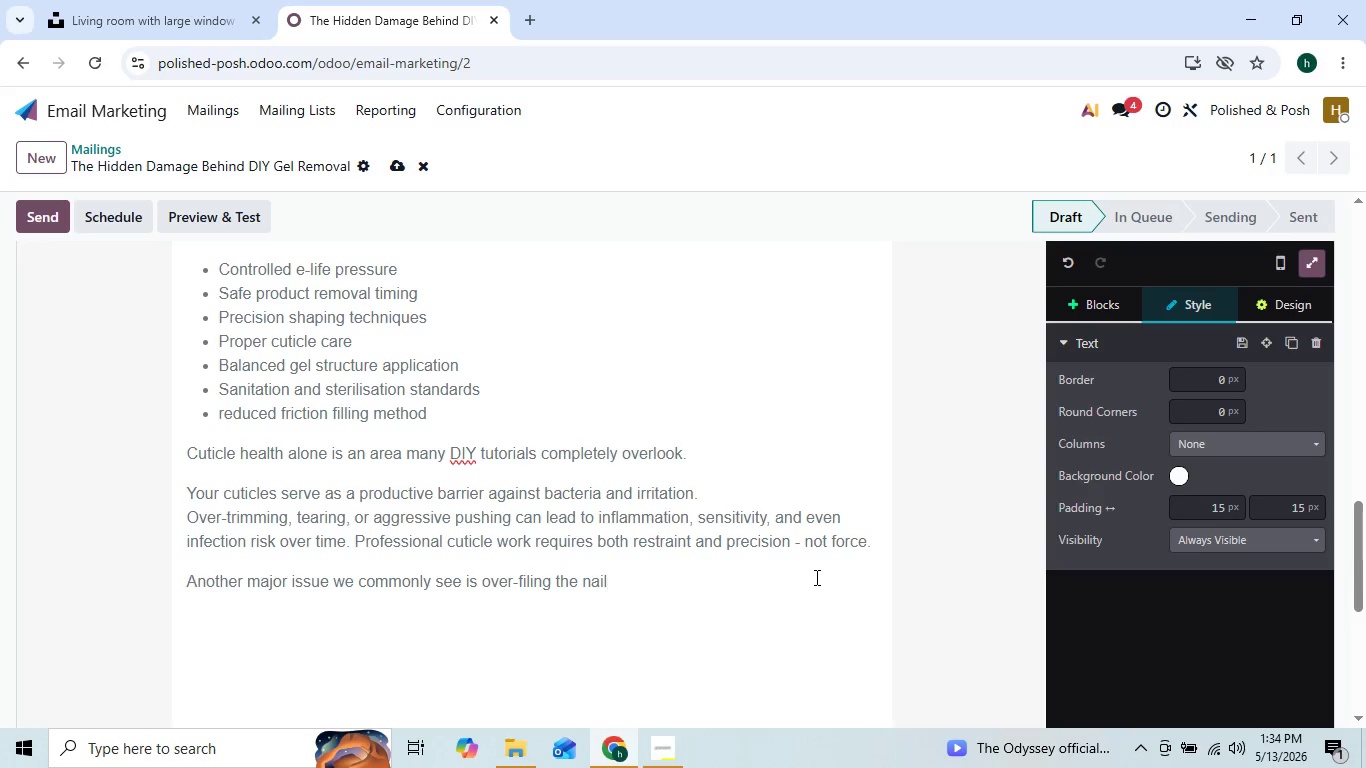 
key(ArrowLeft)
 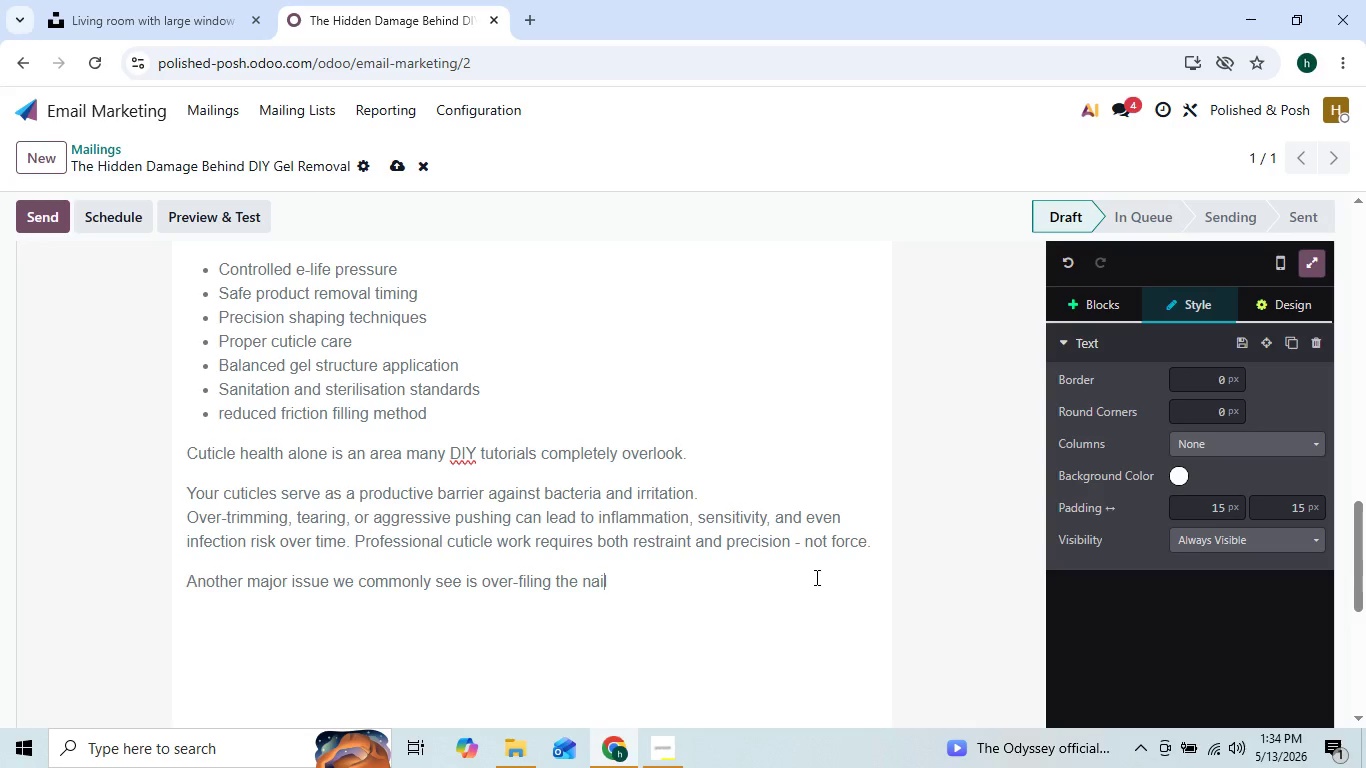 
key(ArrowLeft)
 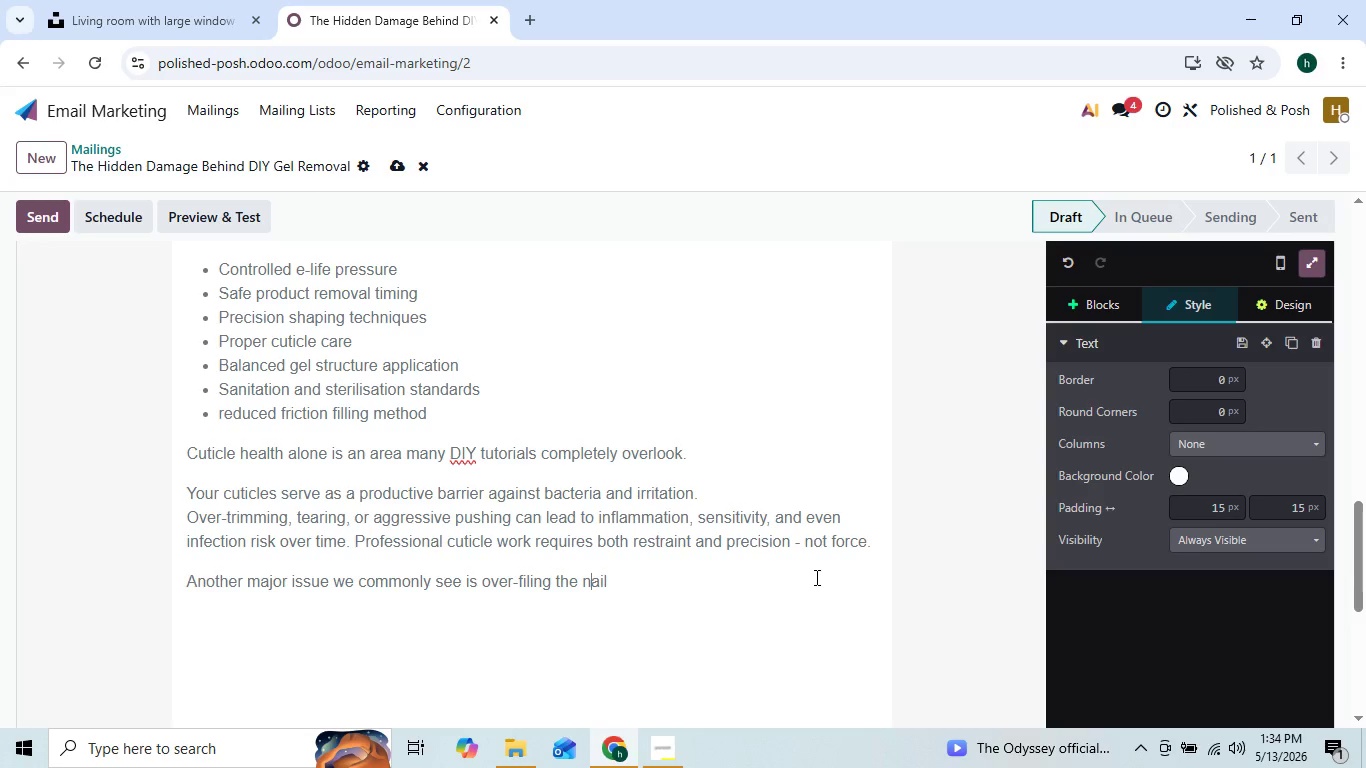 
key(ArrowLeft)
 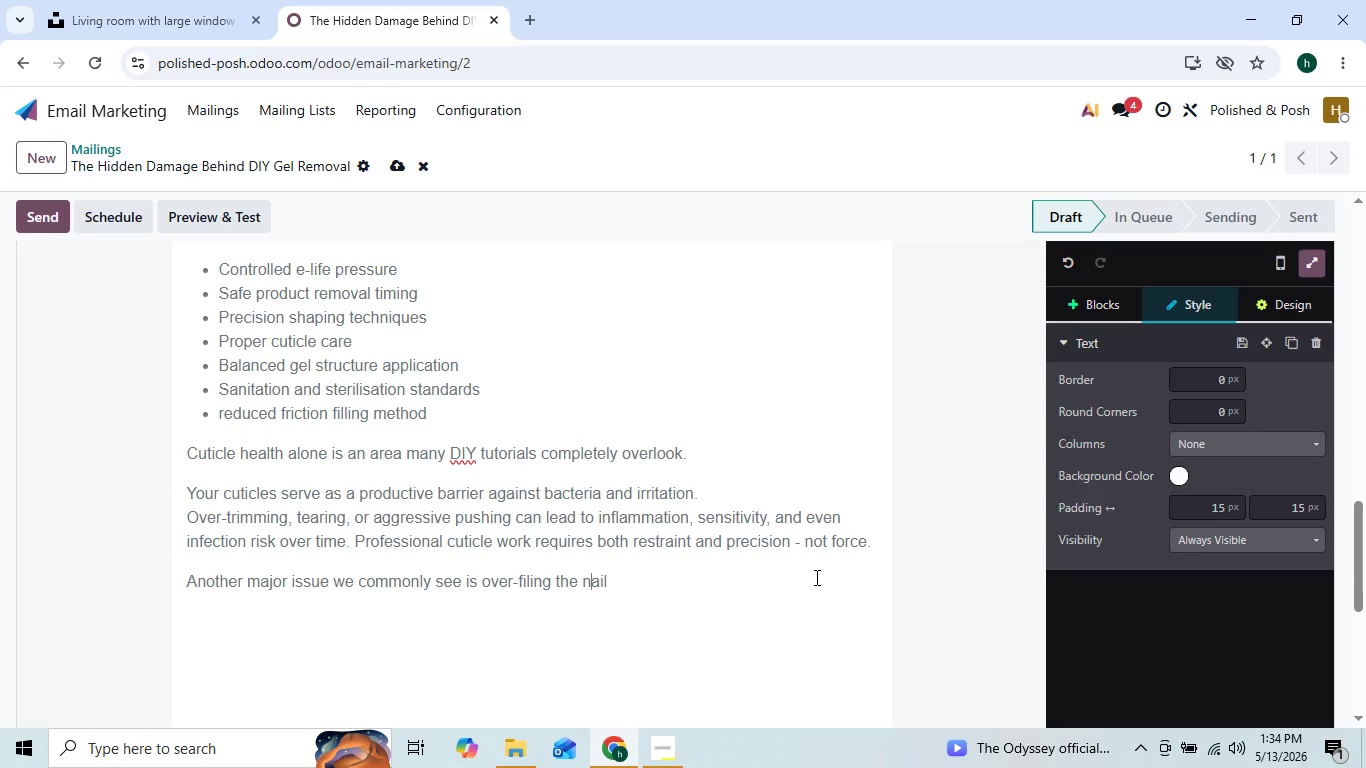 
key(ArrowRight)
 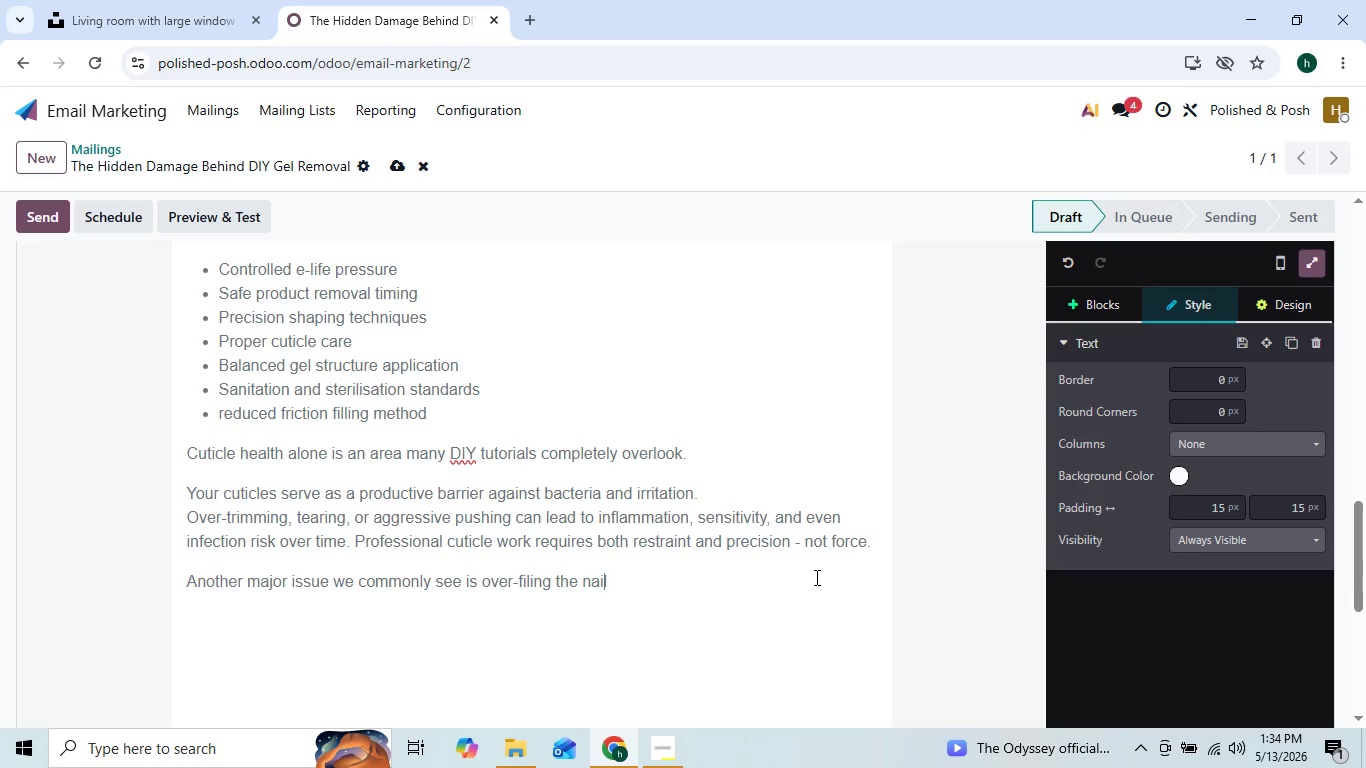 
key(ArrowRight)
 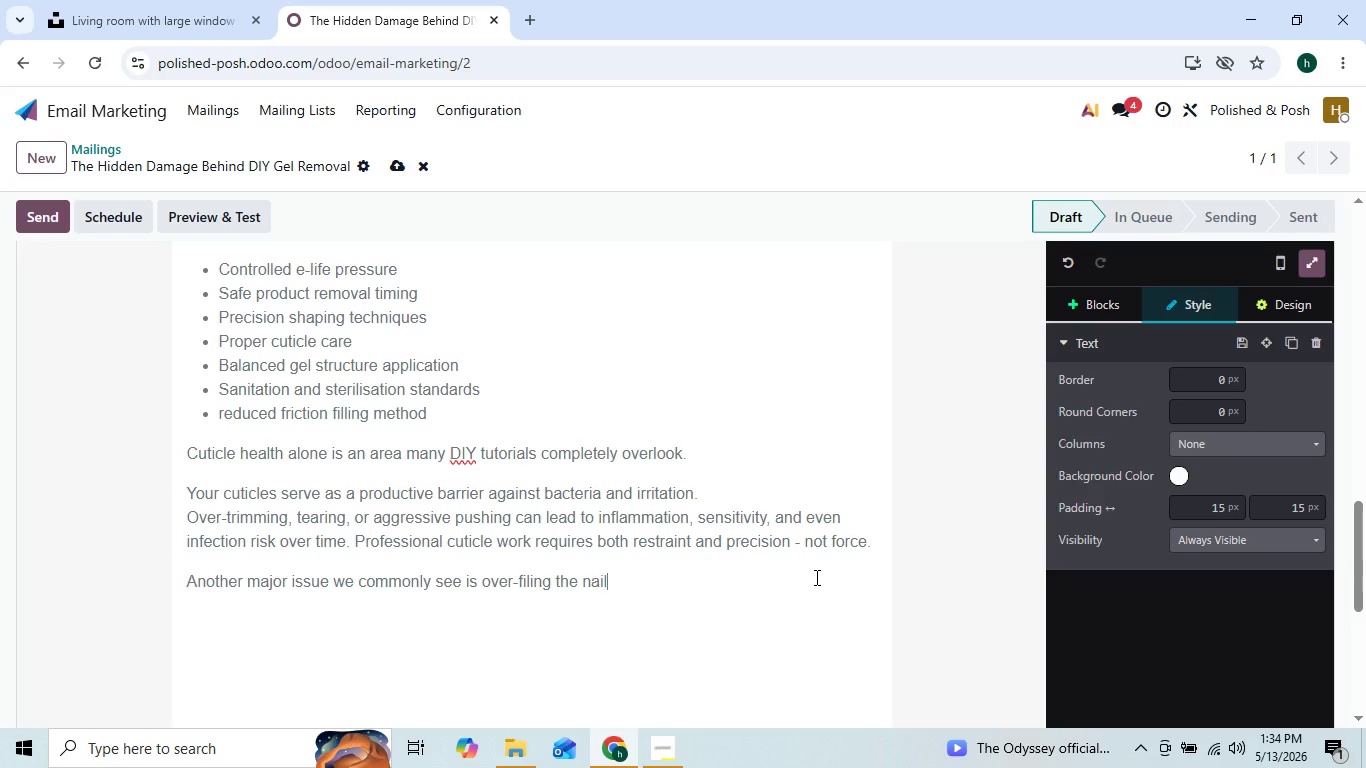 
key(ArrowRight)
 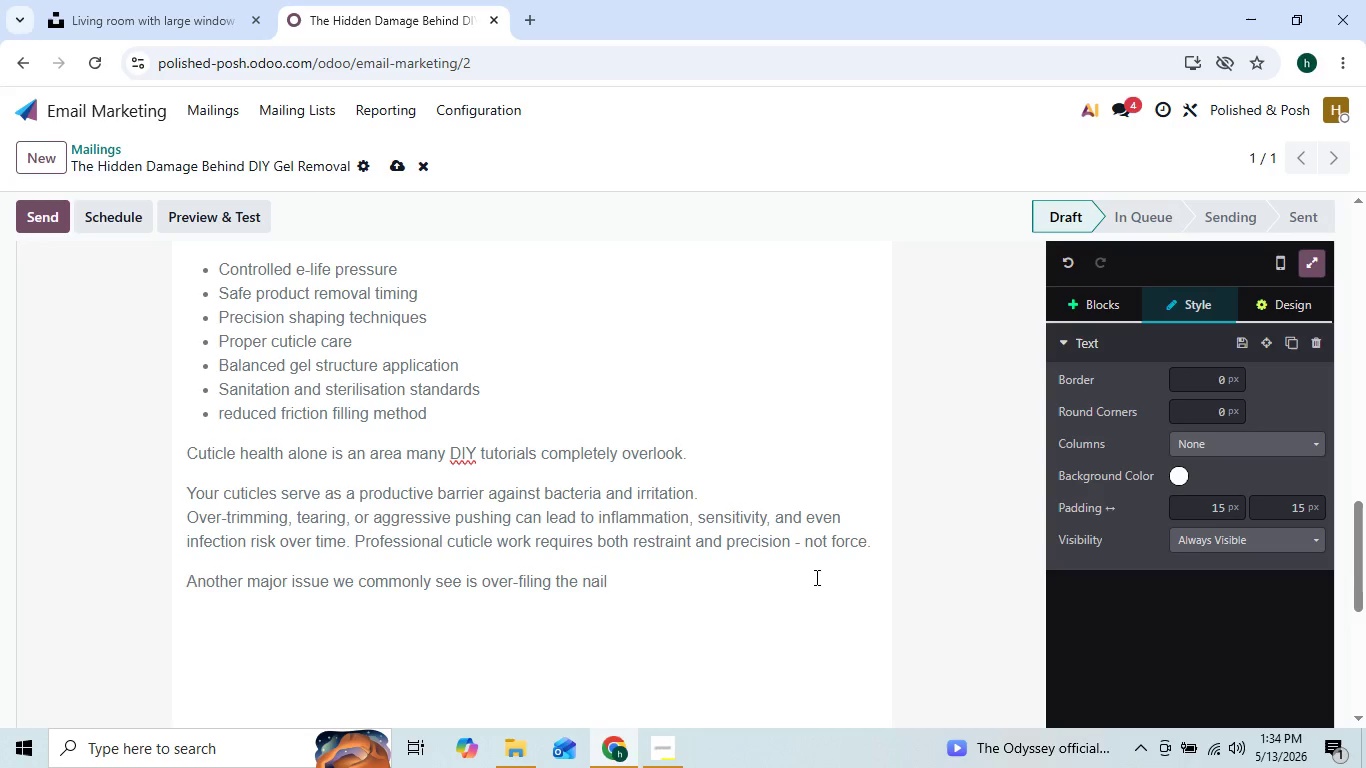 
type( plate befor gel)
 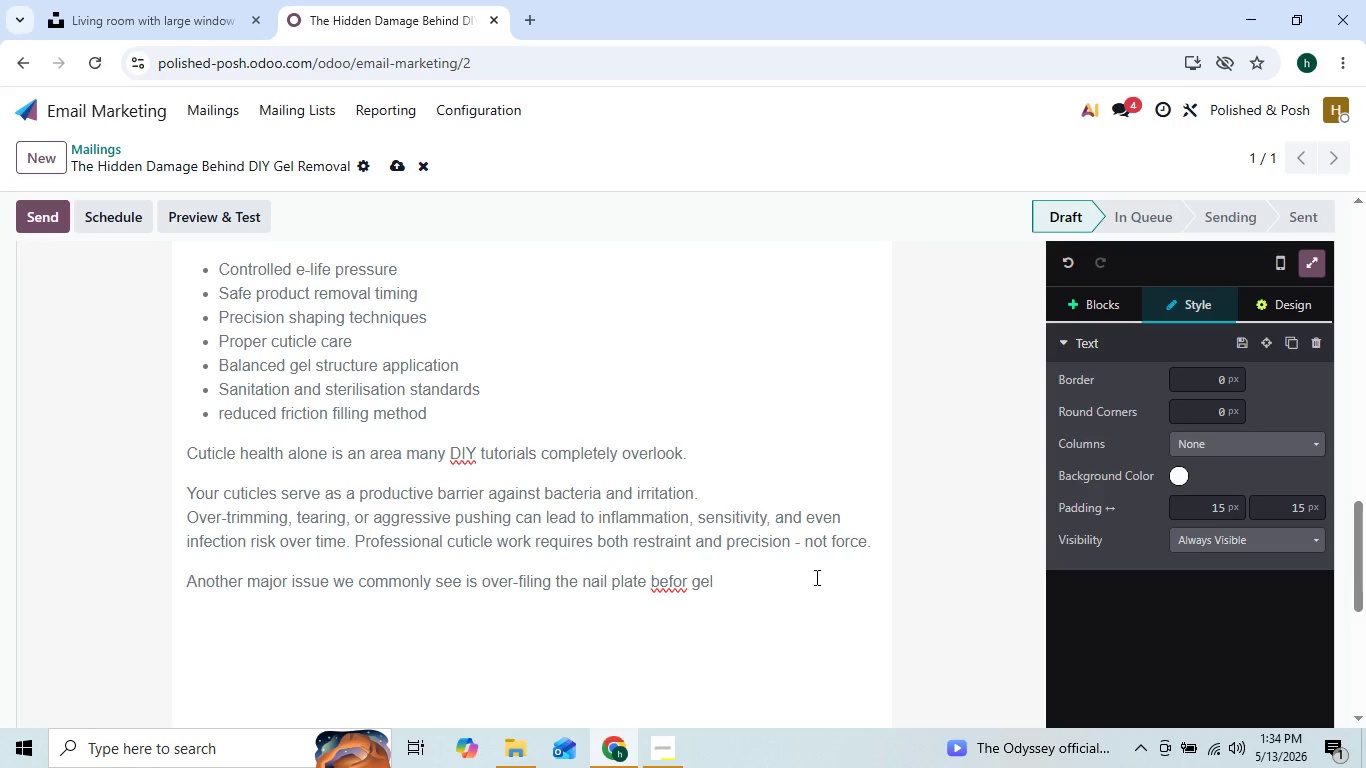 
key(ArrowLeft)
 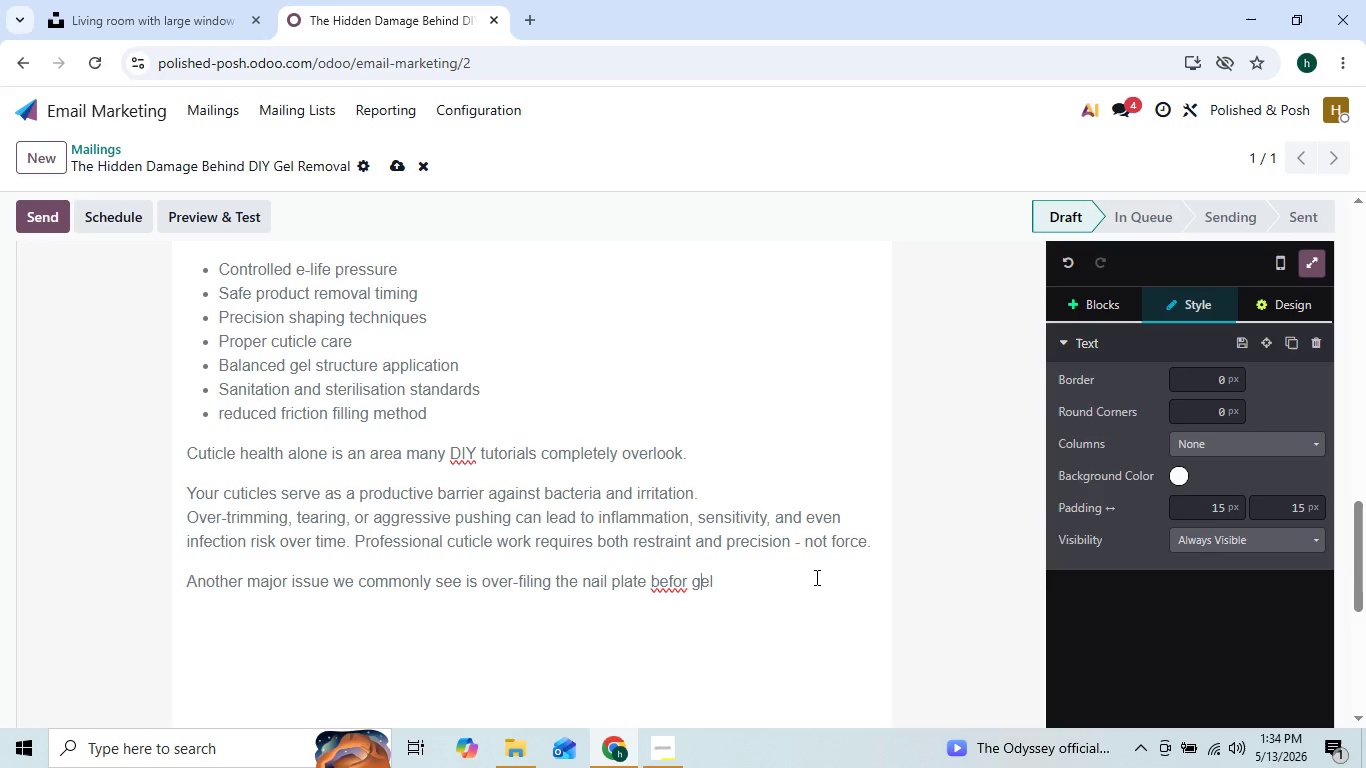 
key(ArrowLeft)
 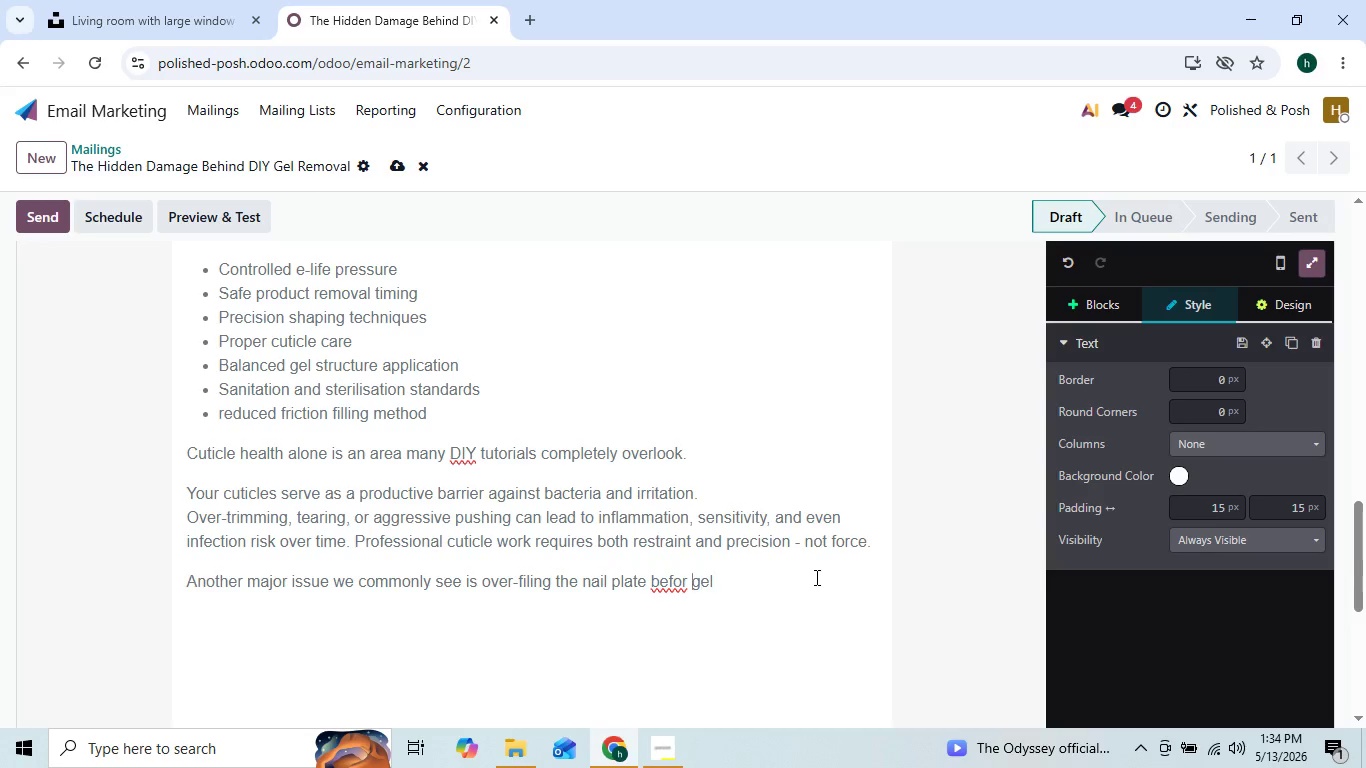 
key(ArrowLeft)
 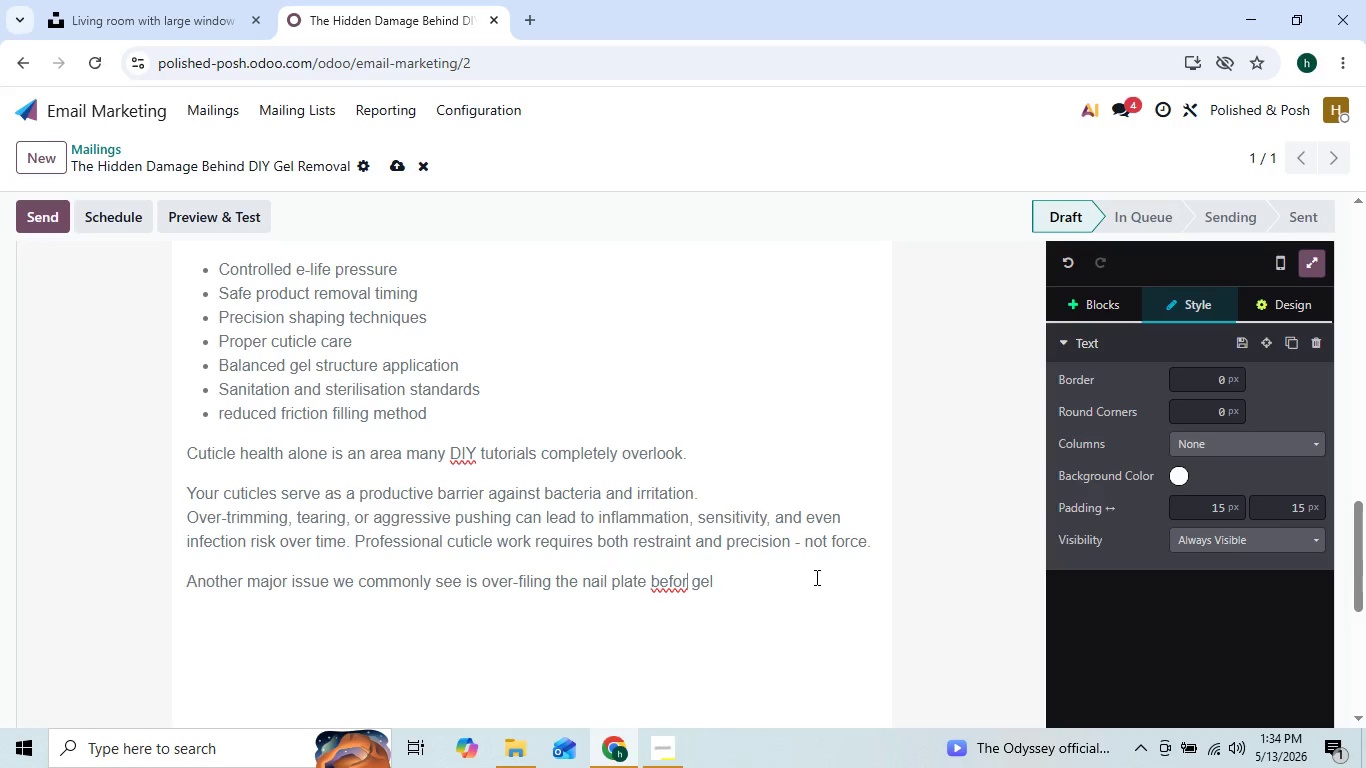 
key(ArrowLeft)
 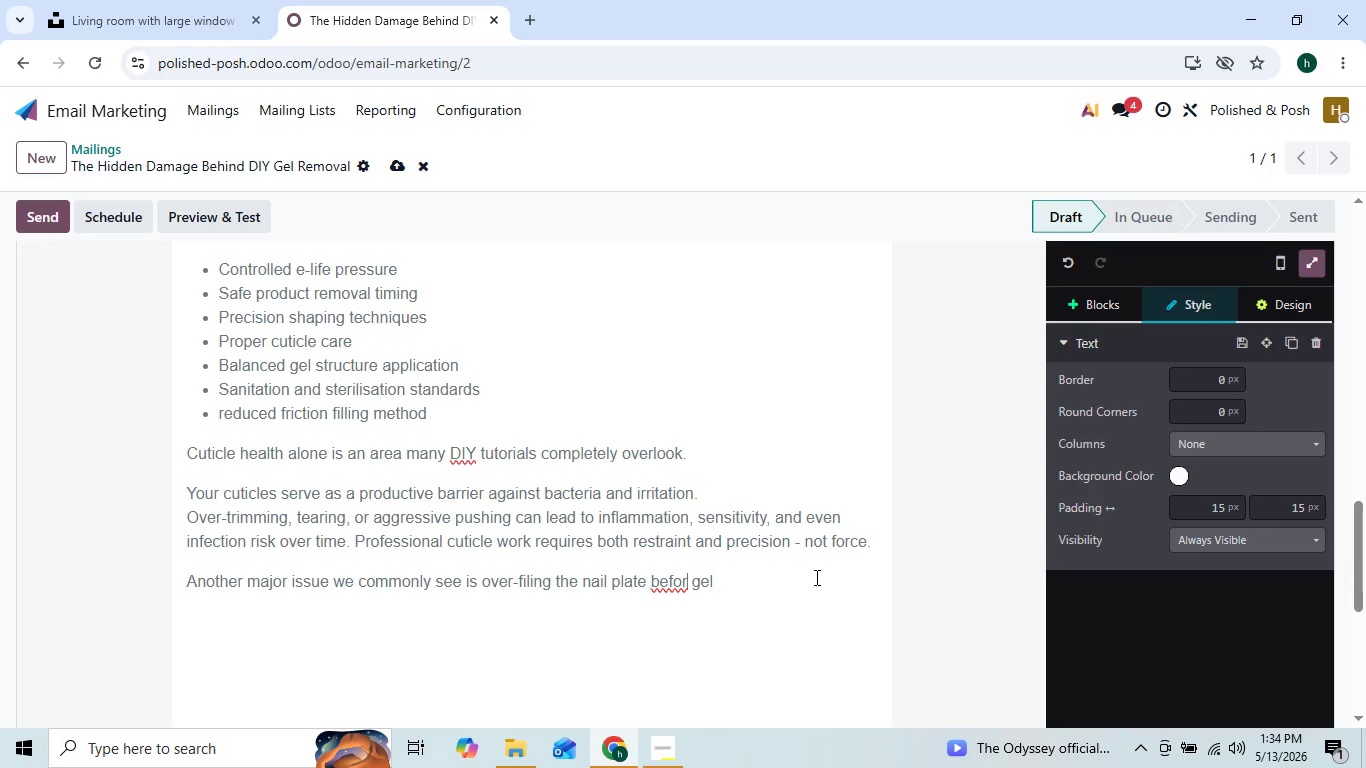 
key(ArrowLeft)
 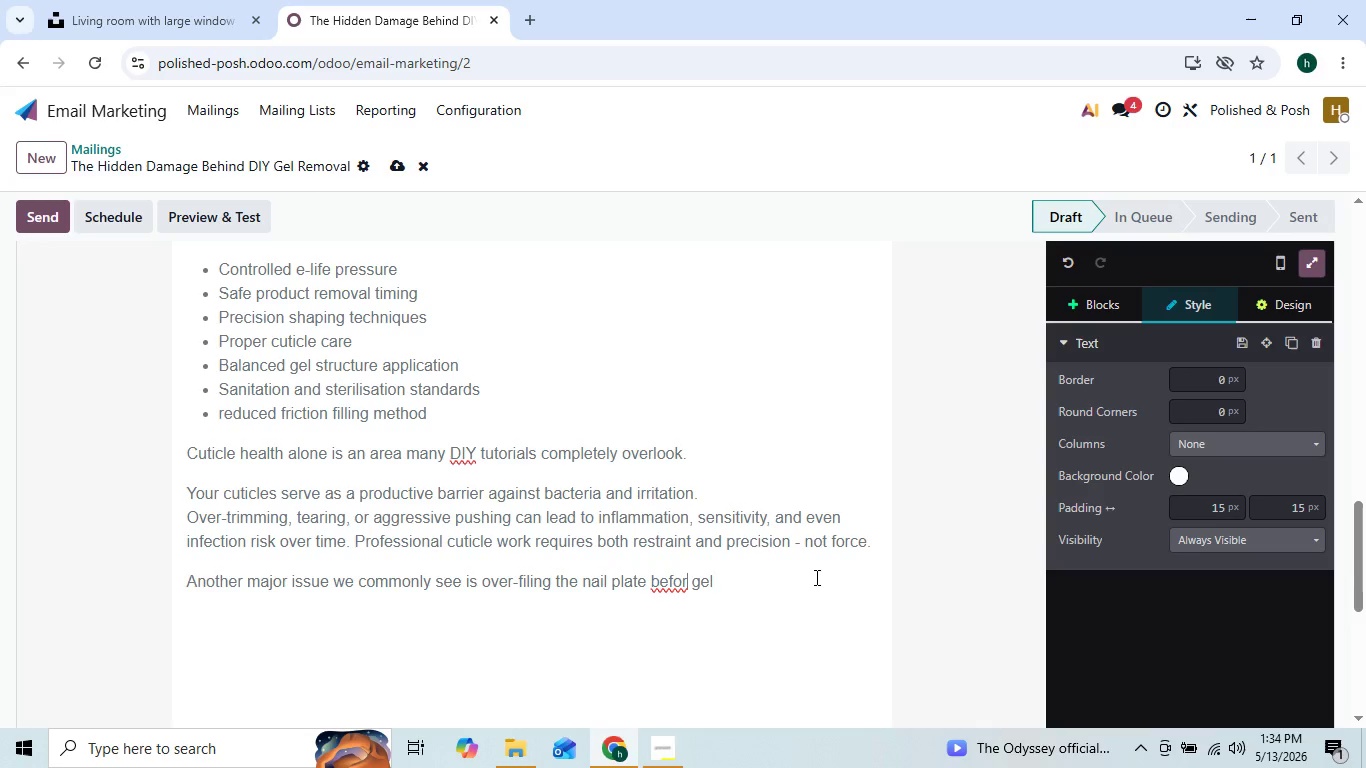 
key(ArrowRight)
 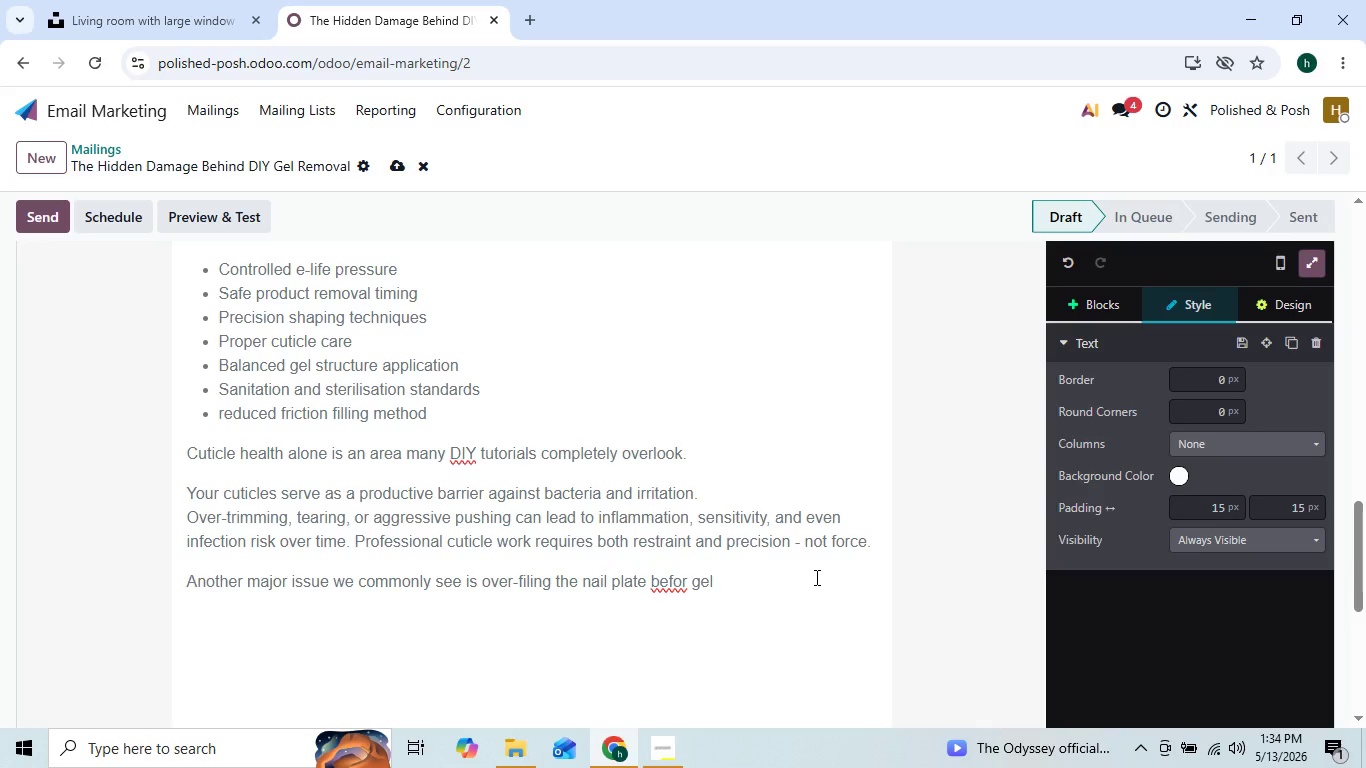 
key(E)
 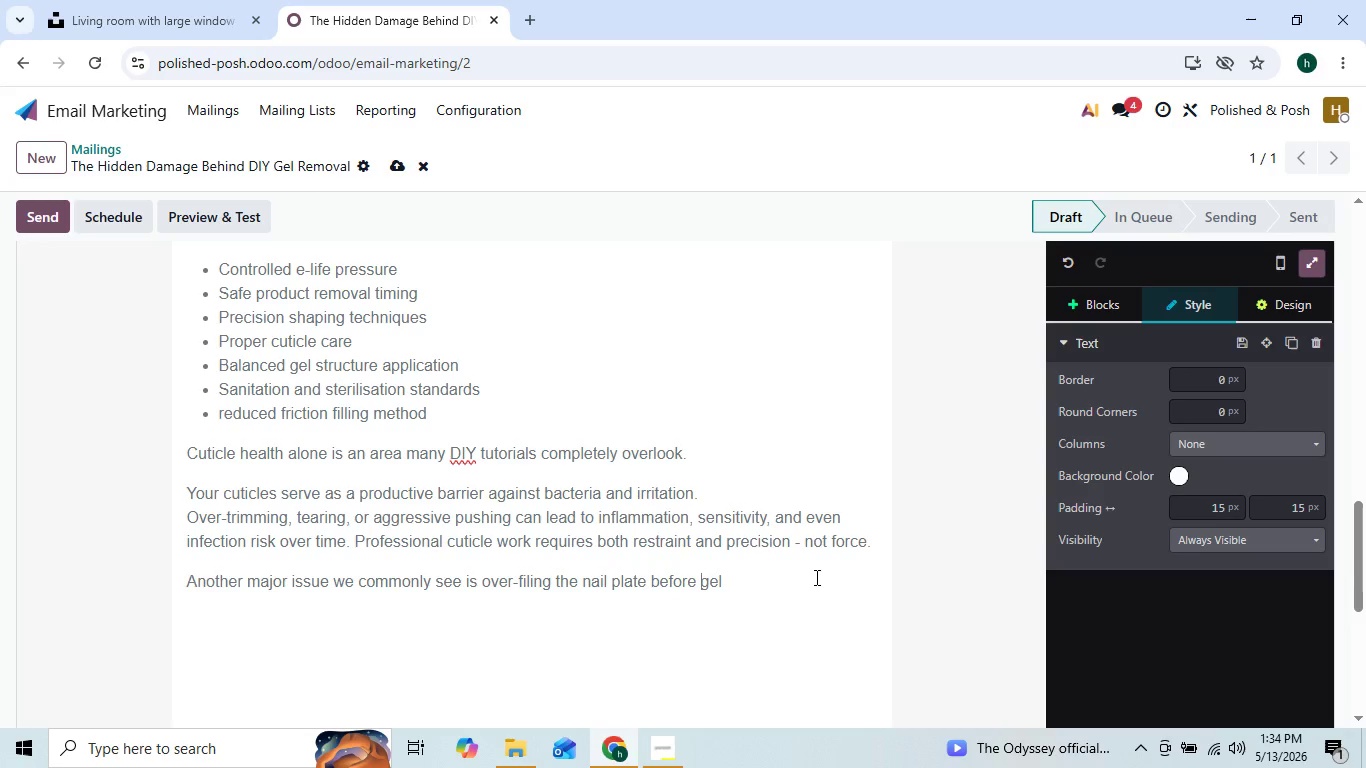 
key(ArrowRight)
 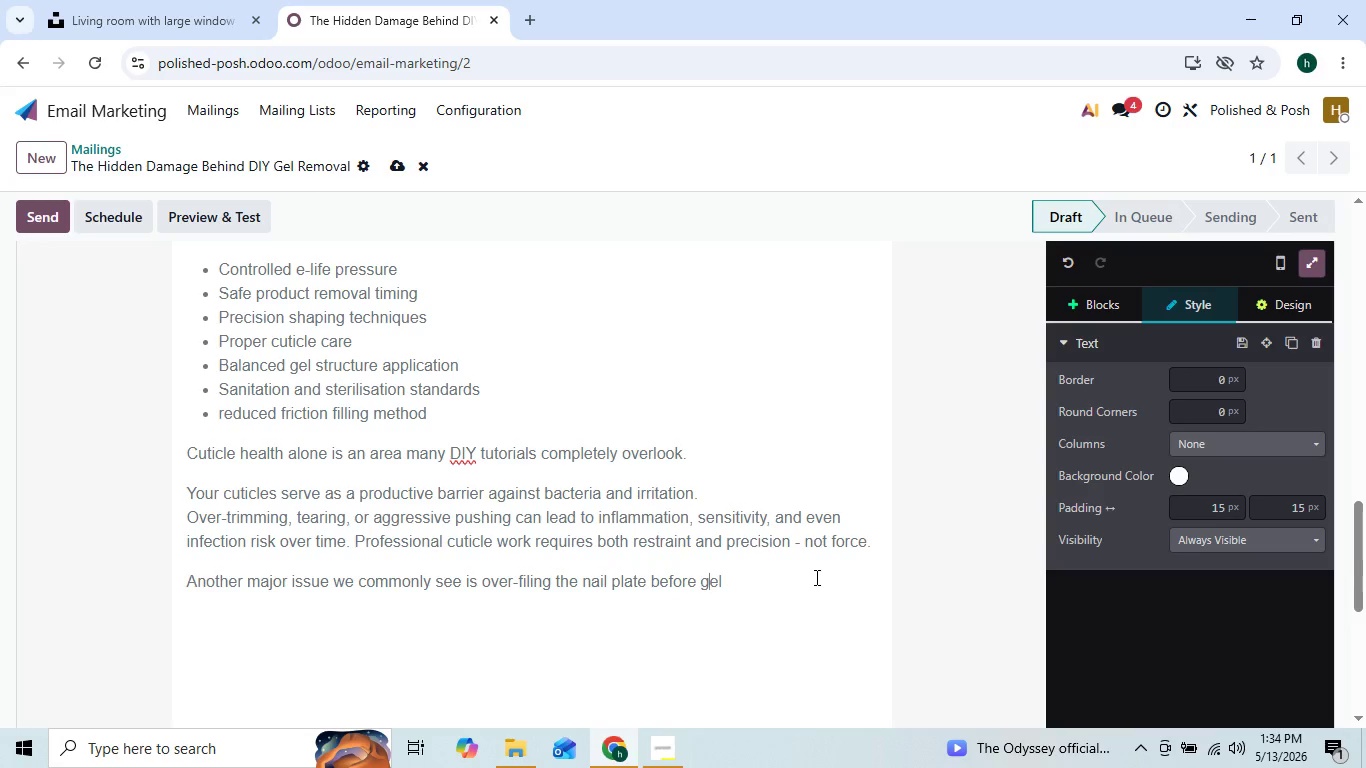 
key(ArrowRight)
 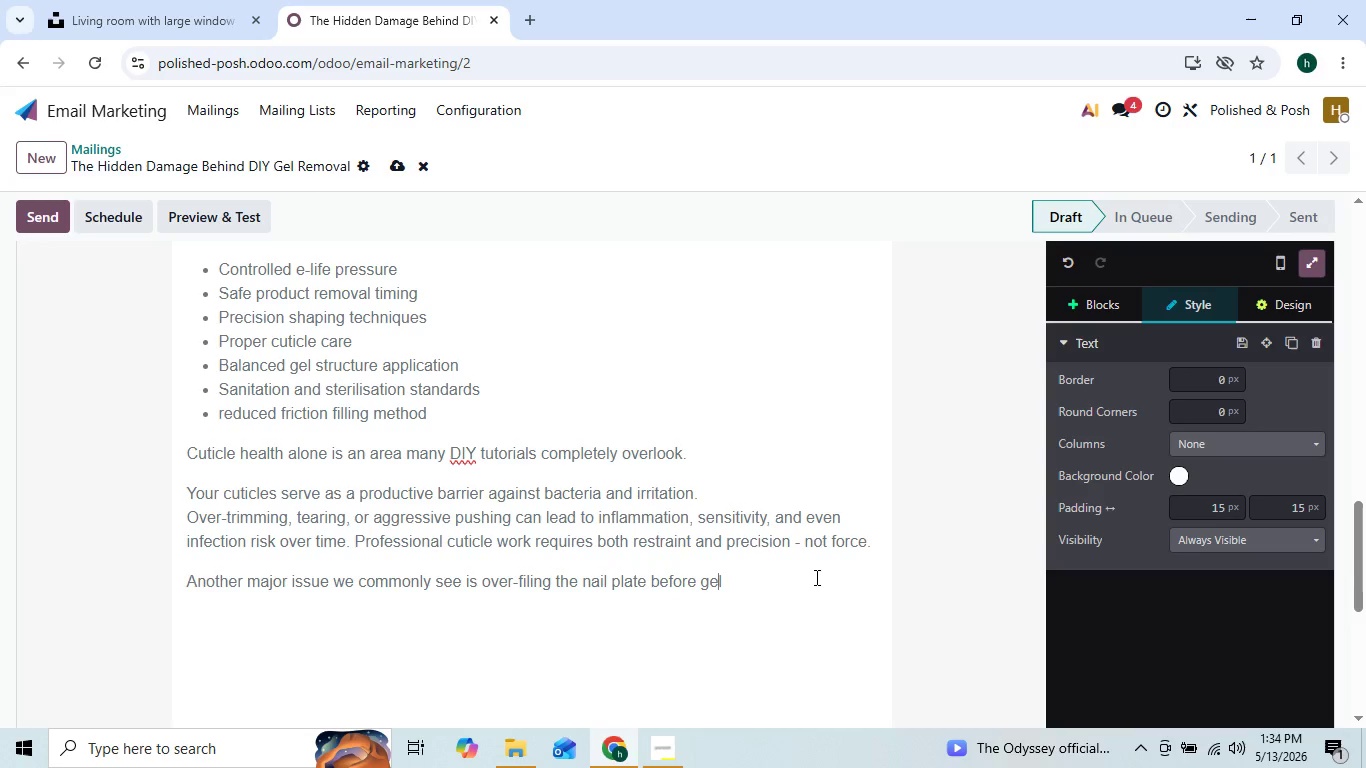 
key(ArrowRight)
 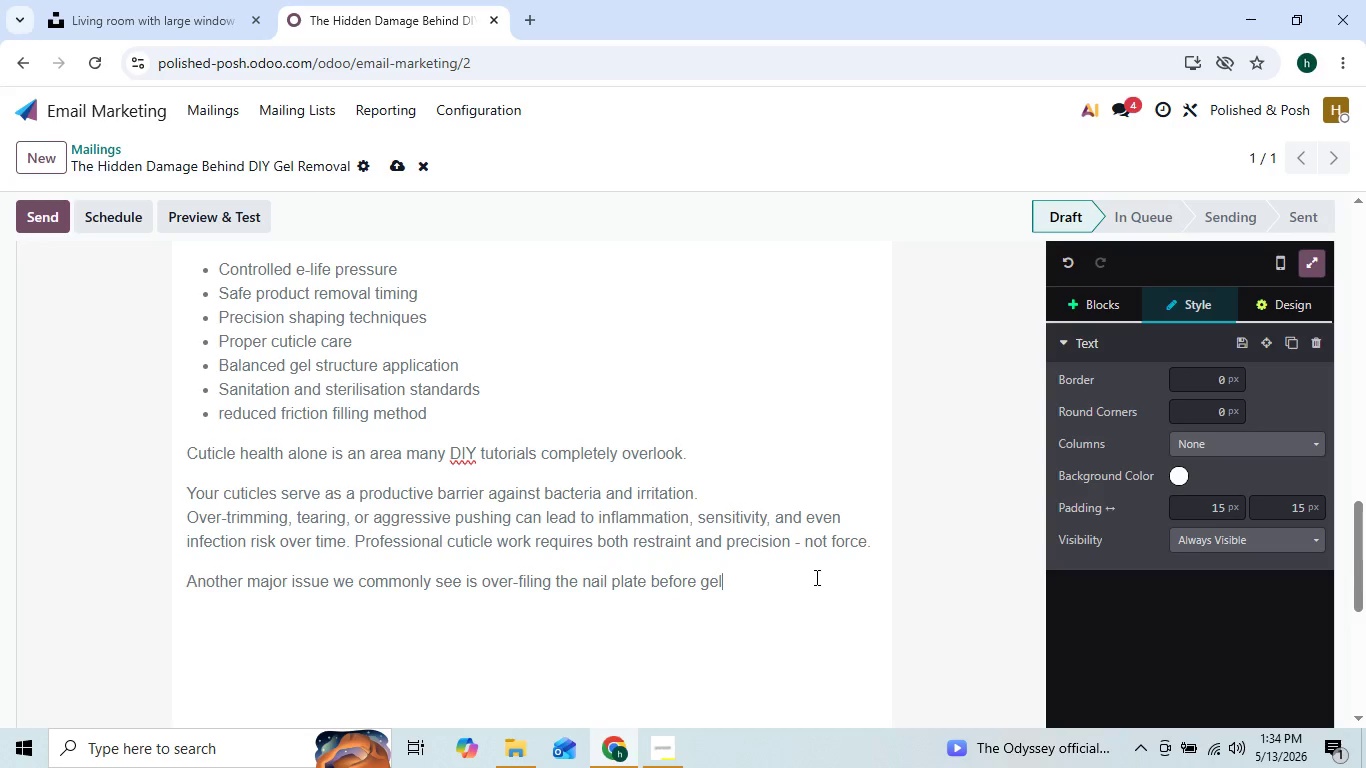 
key(ArrowRight)
 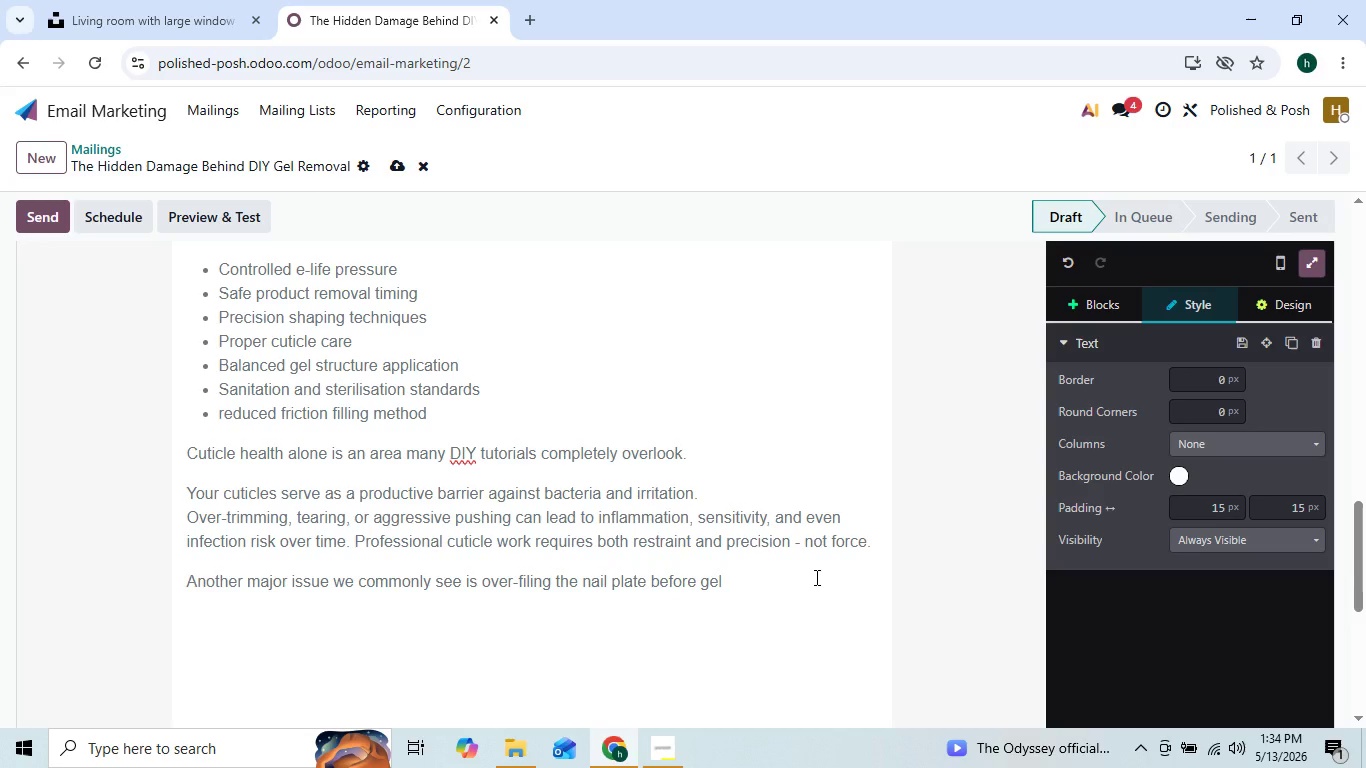 
type( application.)
 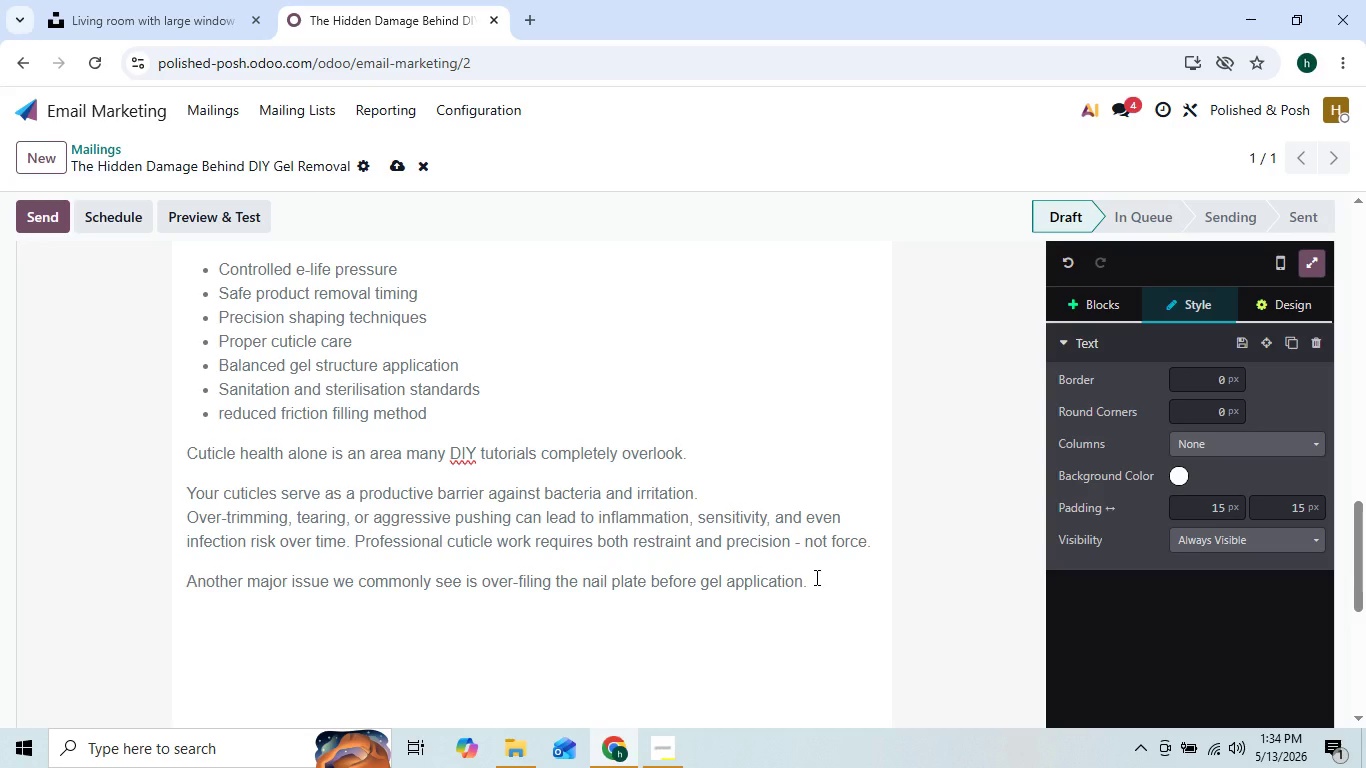 
key(Enter)
 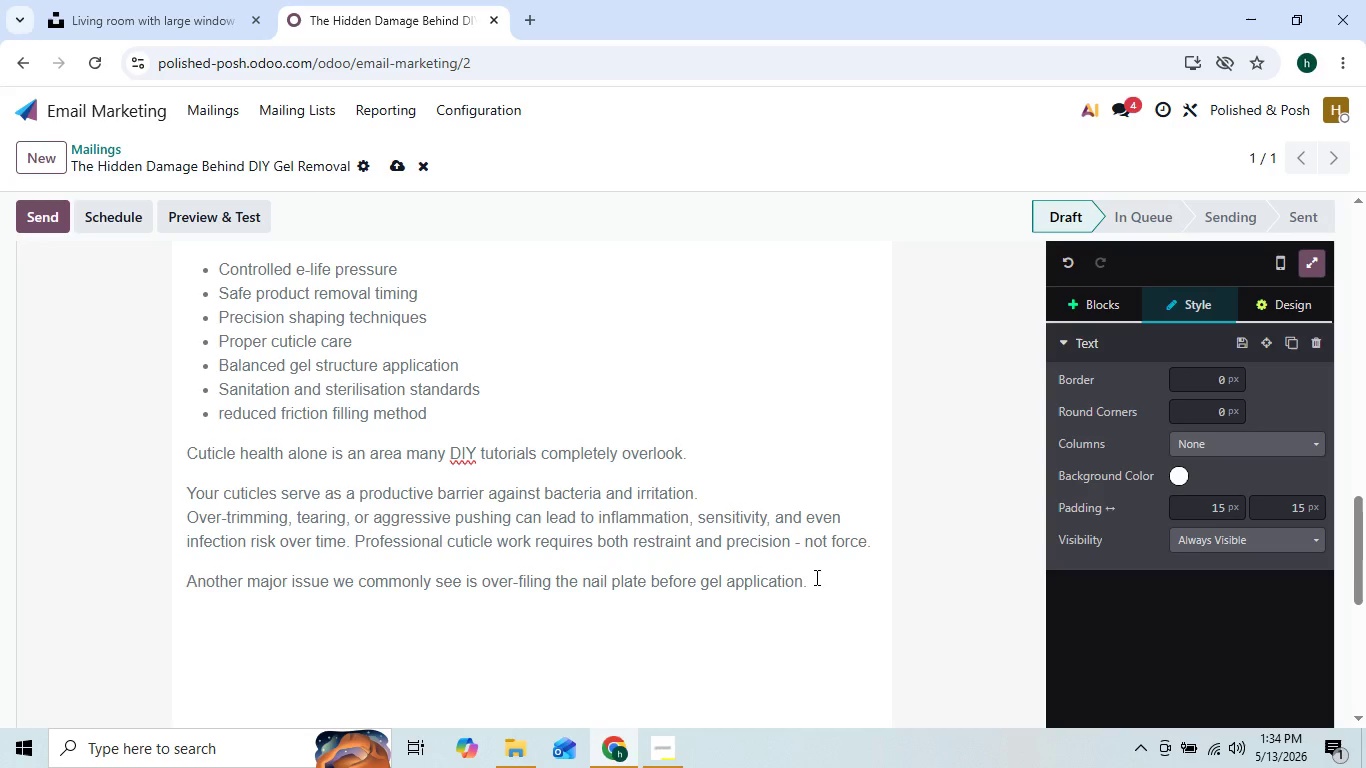 
type(Excessive n)
key(Backspace)
type(buffing)
key(Backspace)
type(g)
 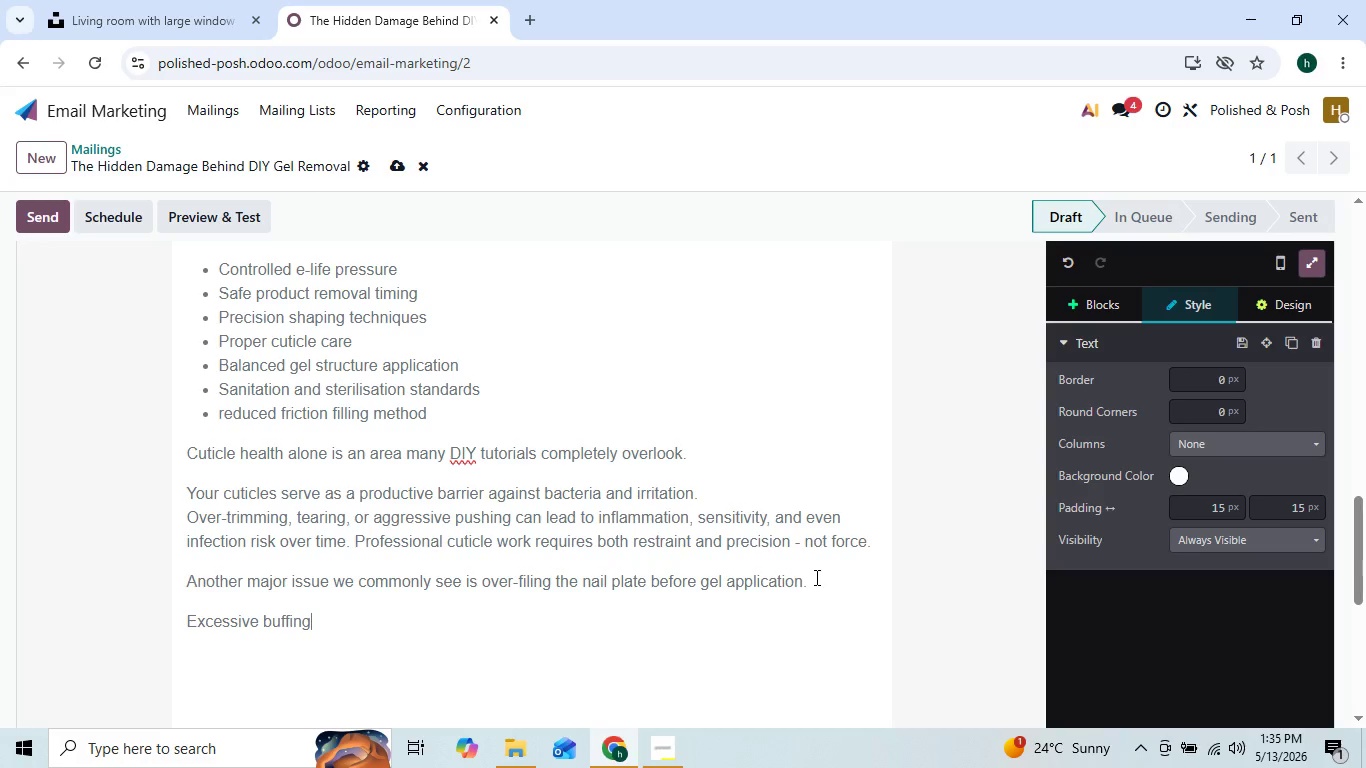 
key(ArrowLeft)
 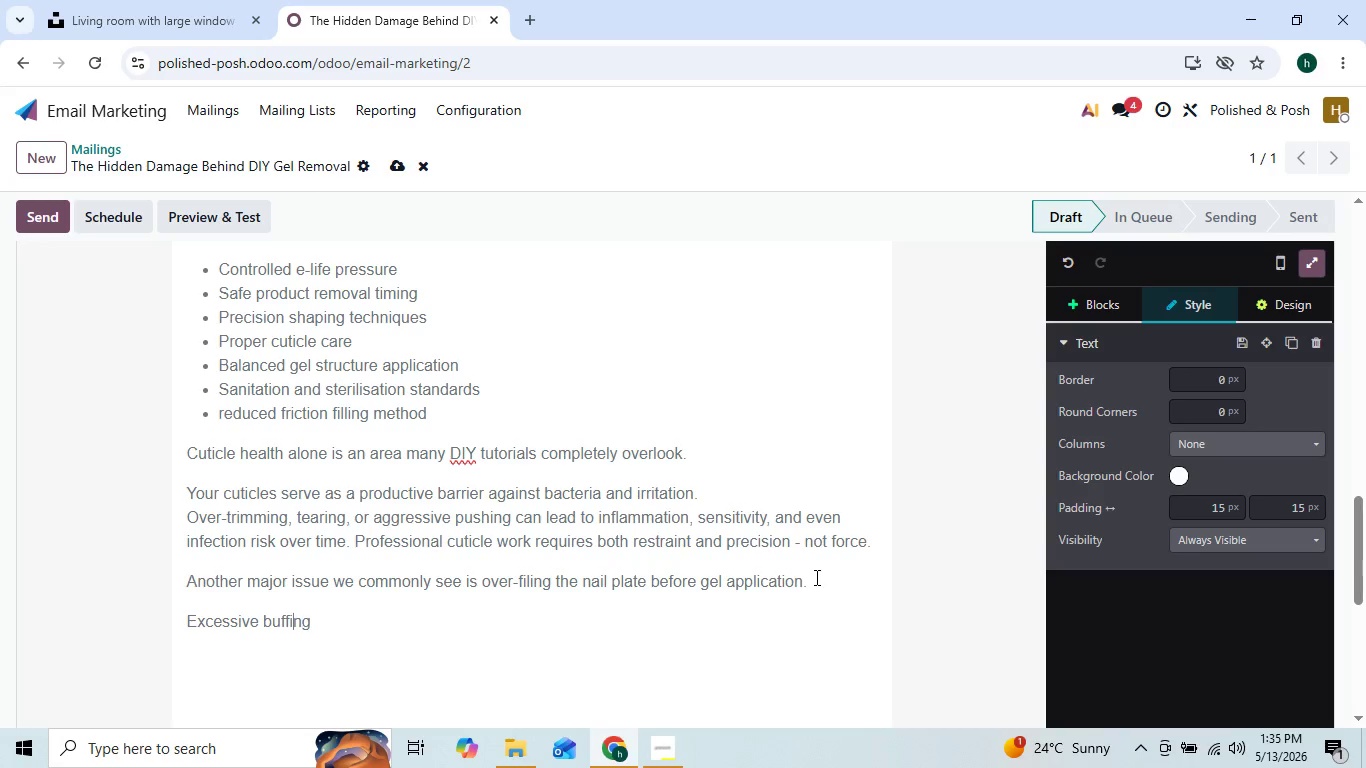 
key(ArrowLeft)
 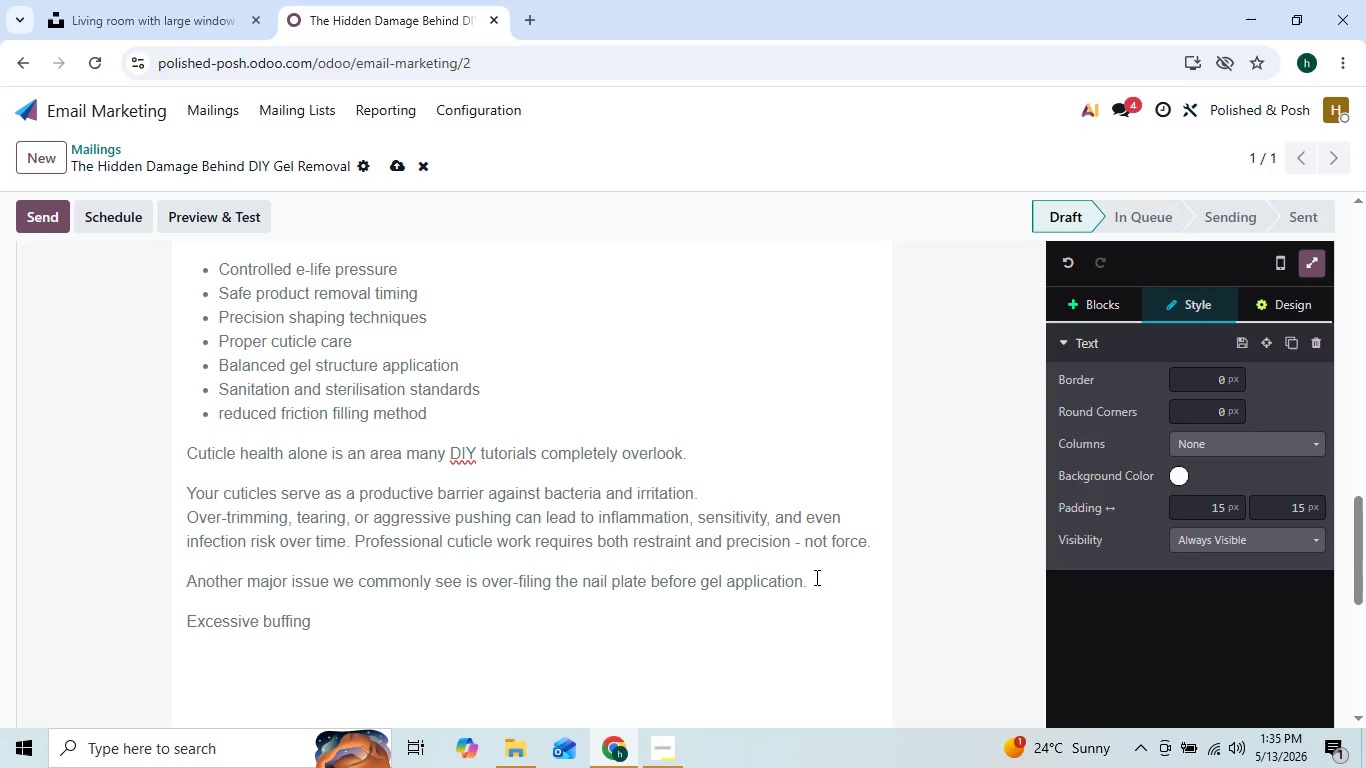 
key(ArrowRight)
 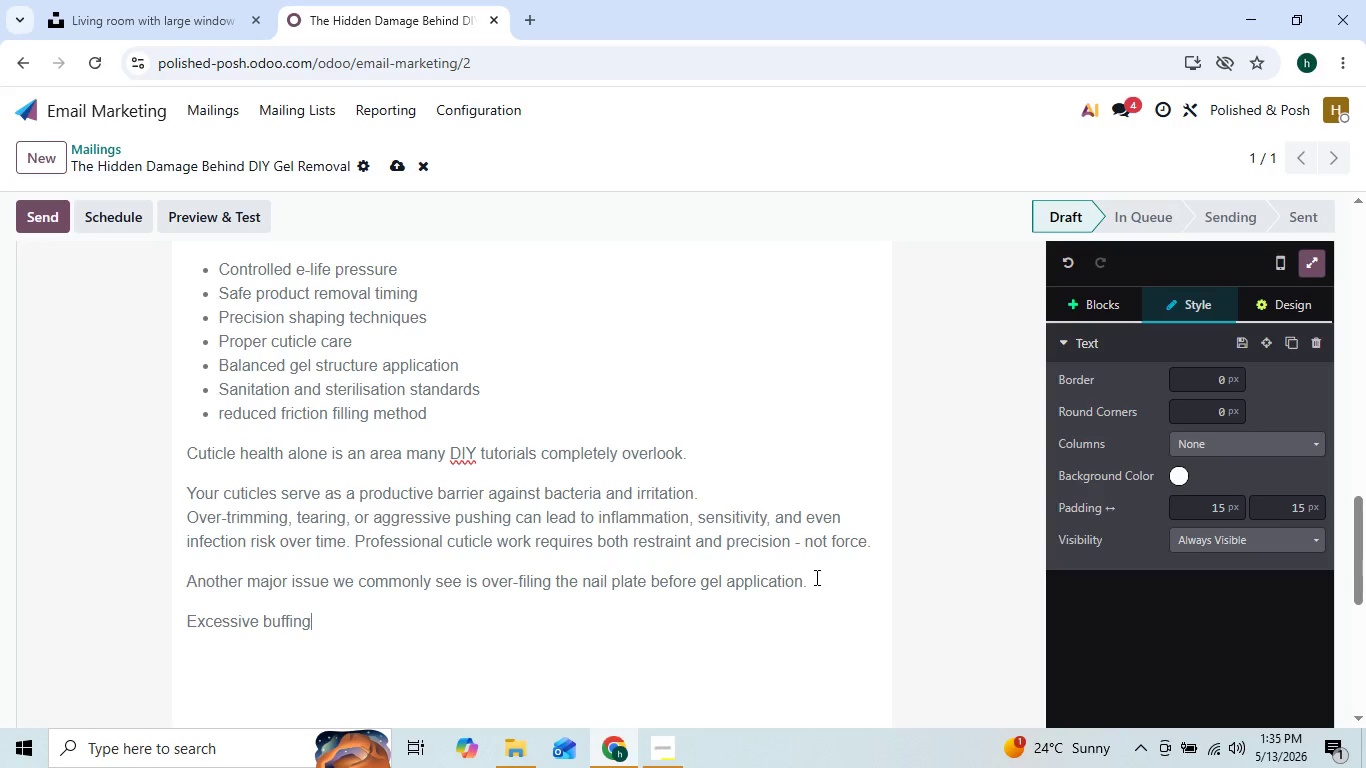 
key(ArrowRight)
 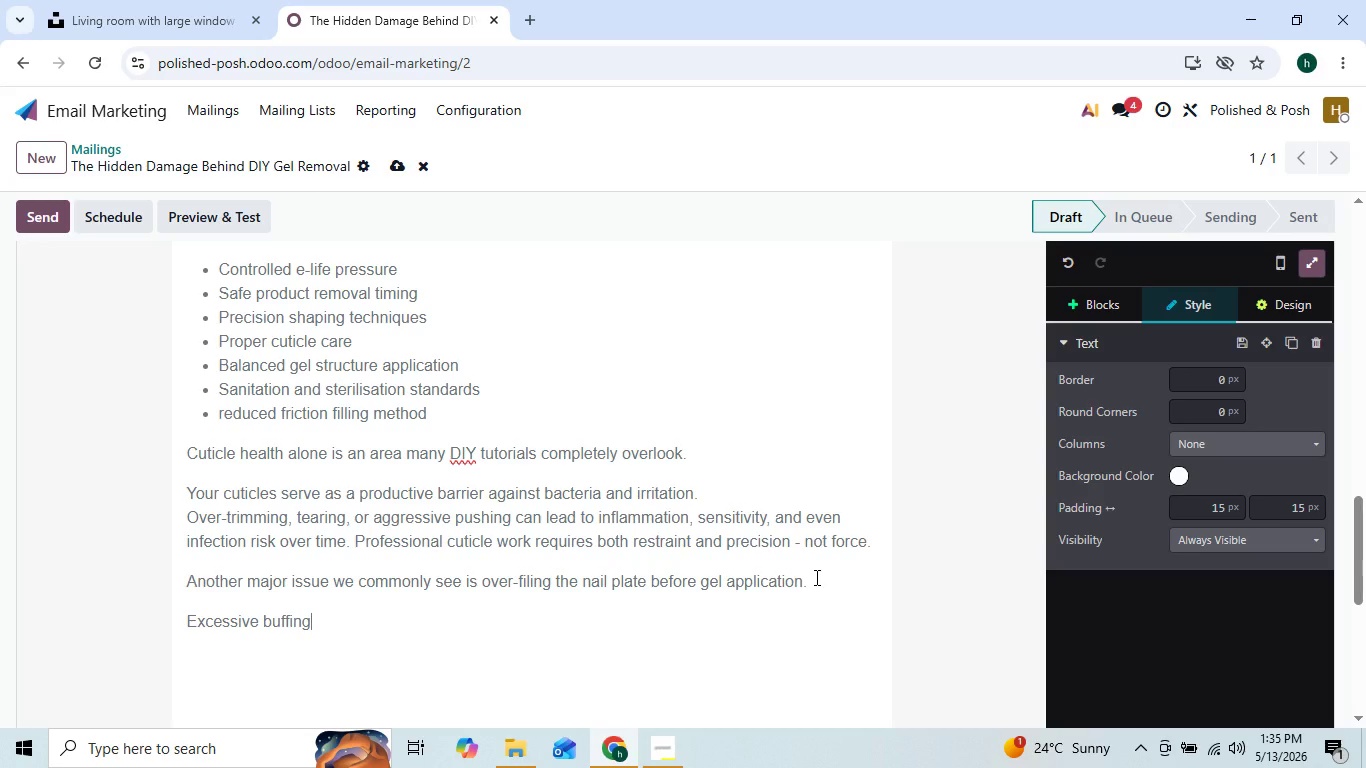 
type( wea)
 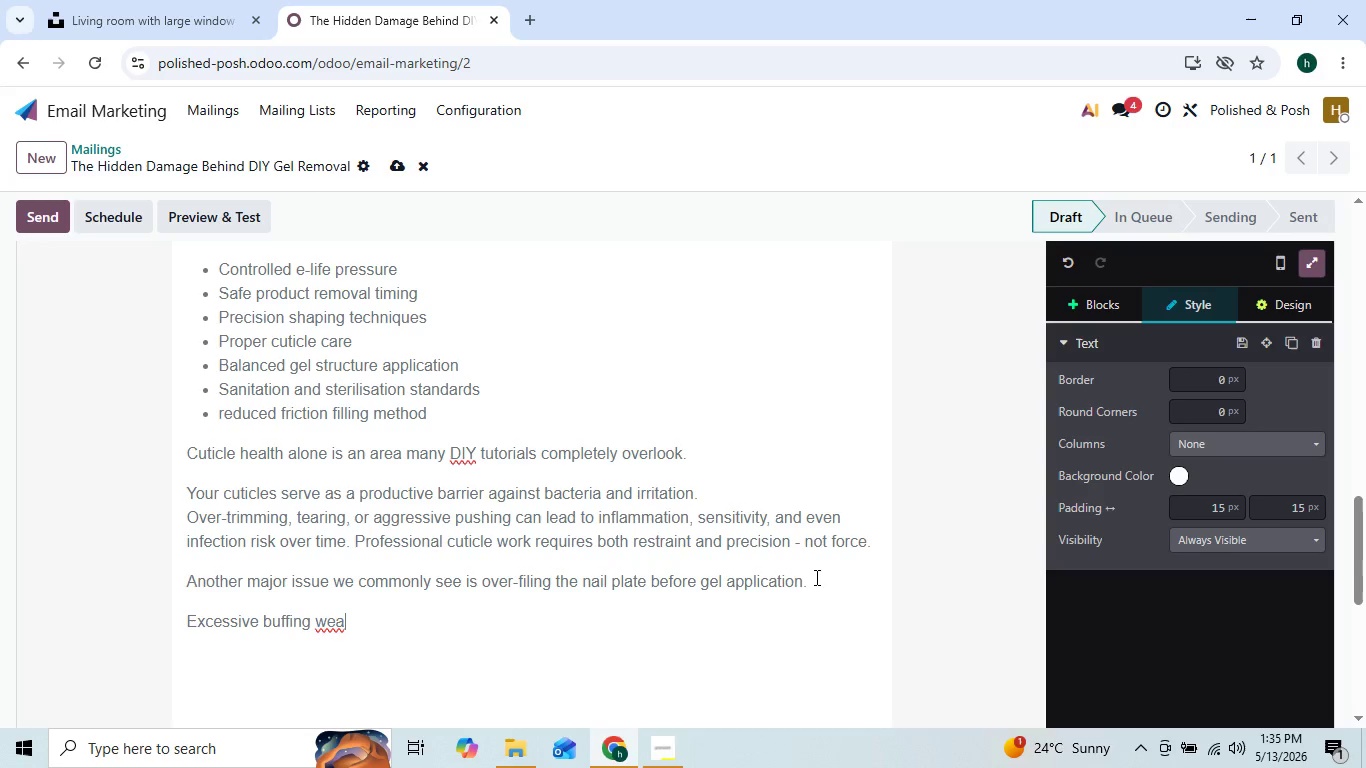 
key(ArrowLeft)
 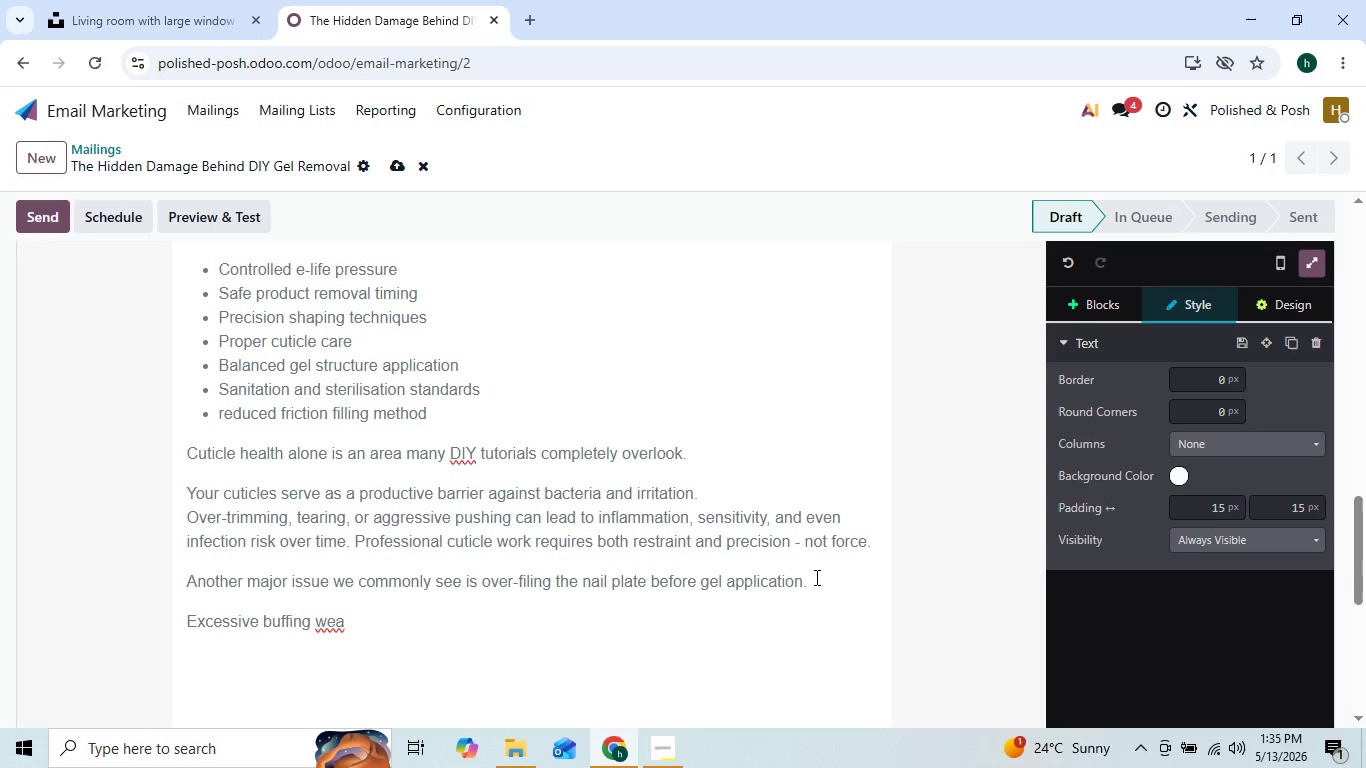 
key(ArrowRight)
 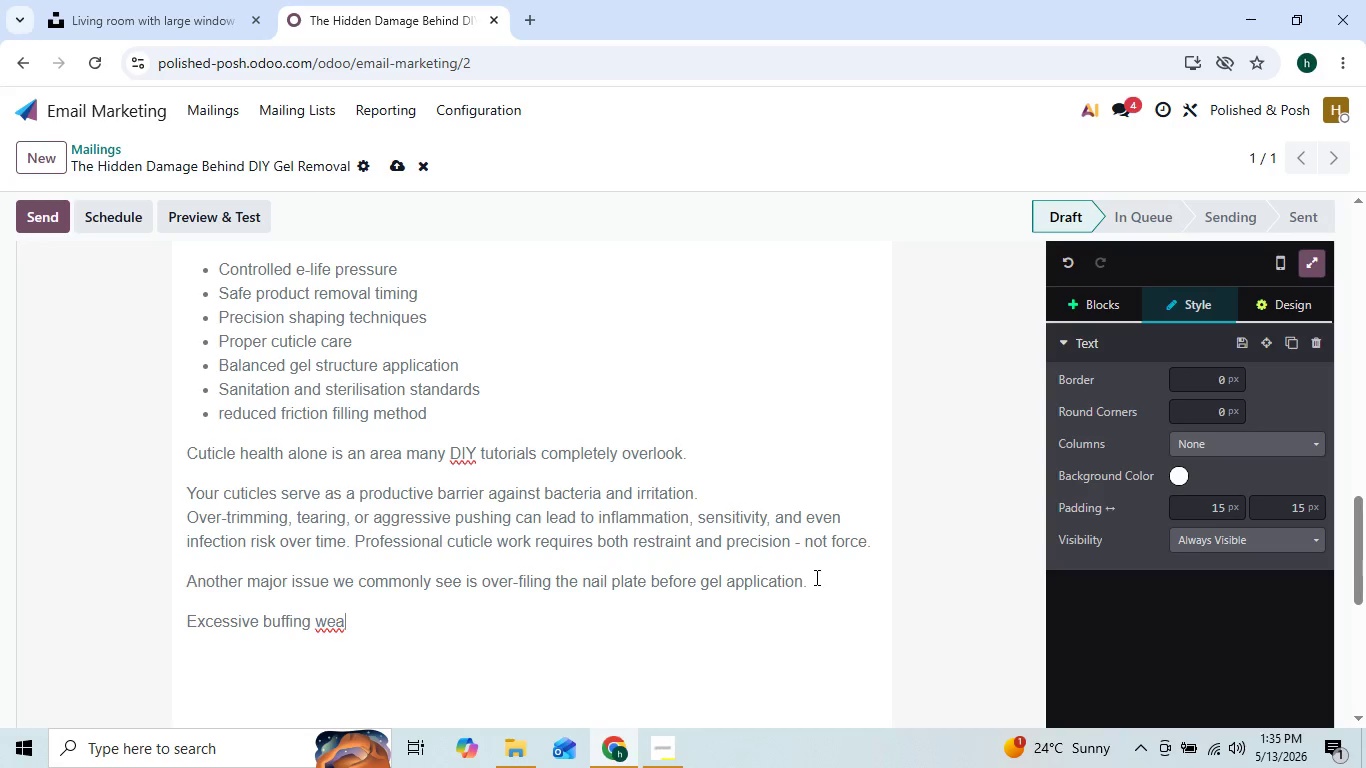 
type(kens the nails)
 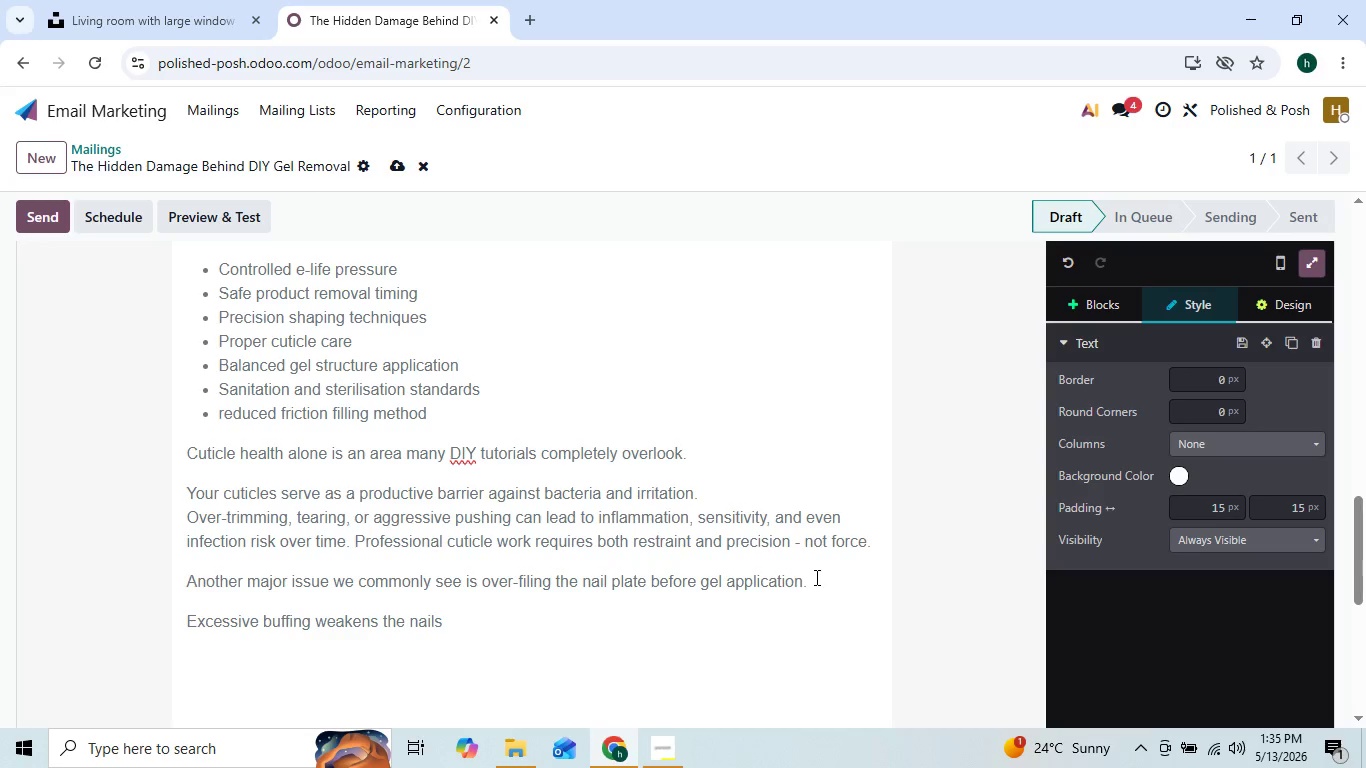 
key(ArrowLeft)
 